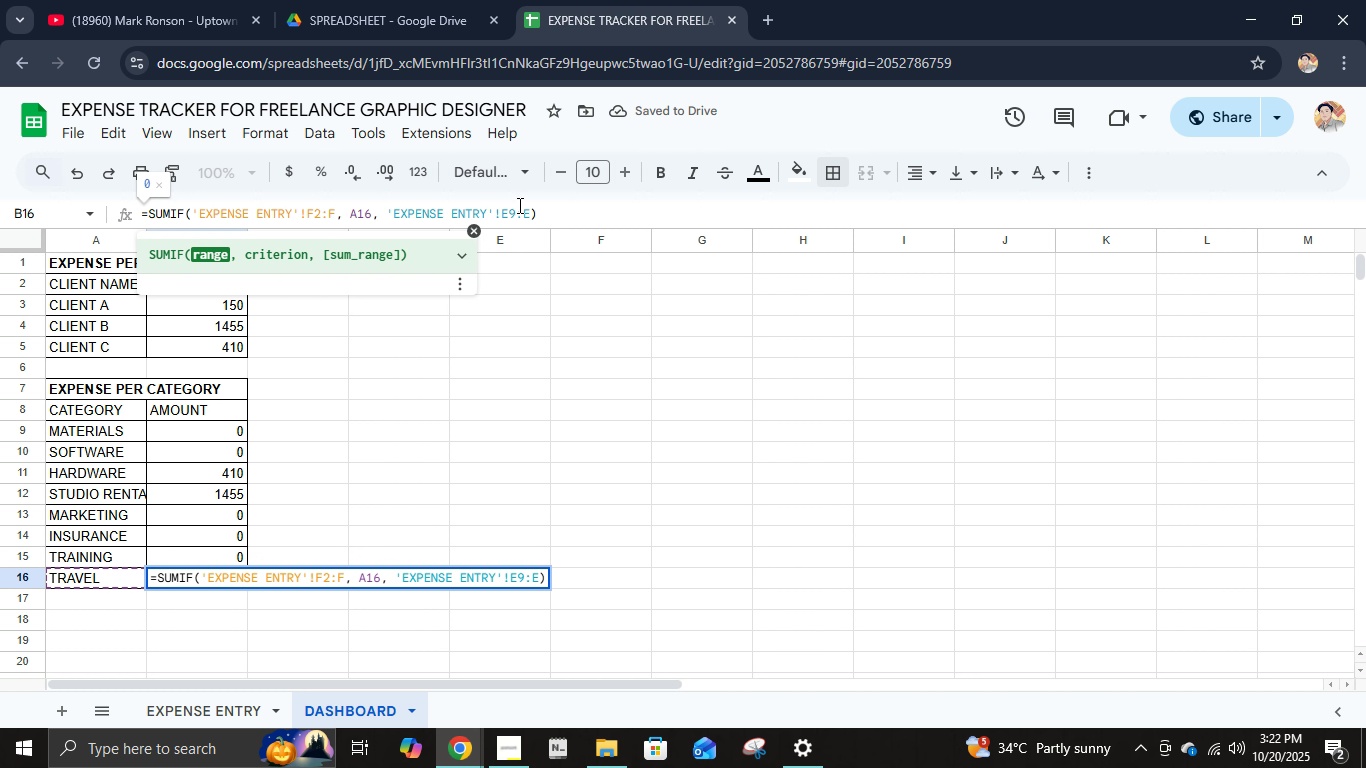 
left_click([512, 214])
 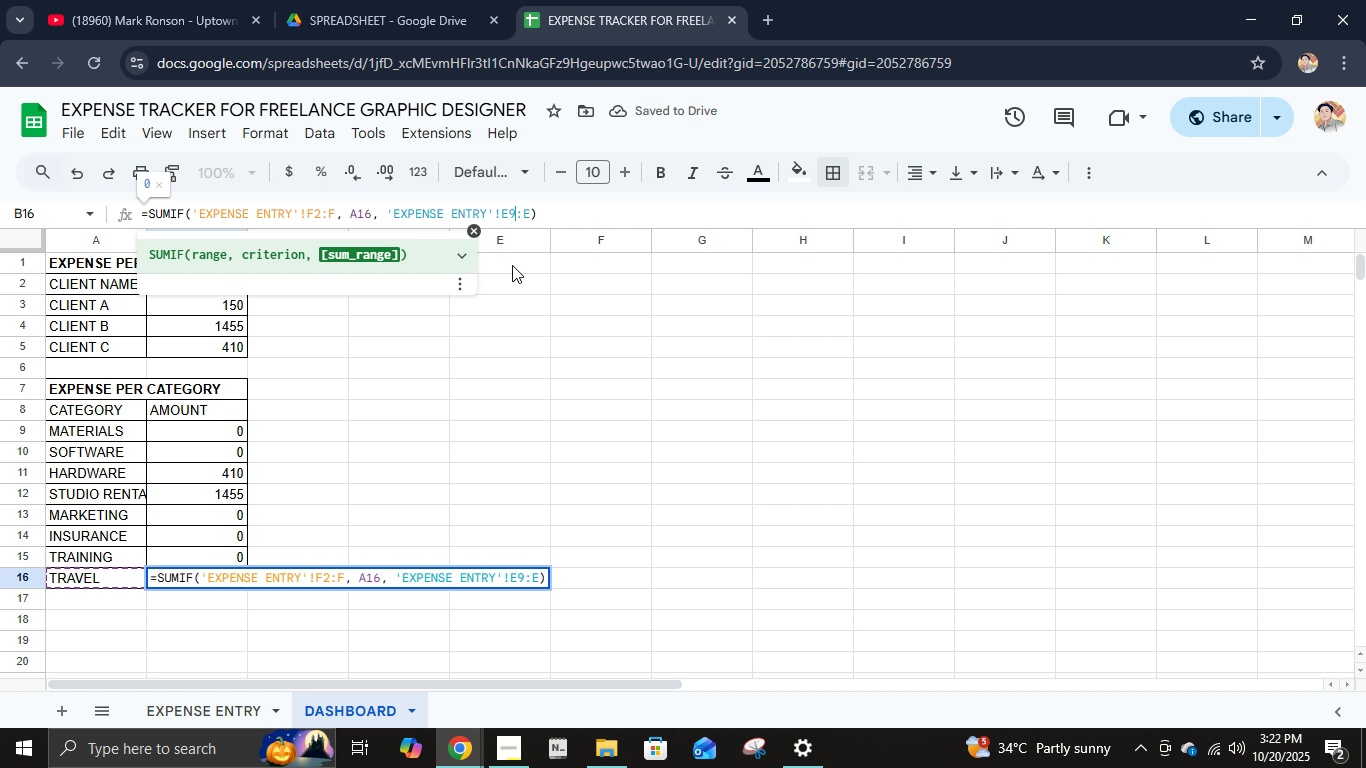 
key(Backspace)
 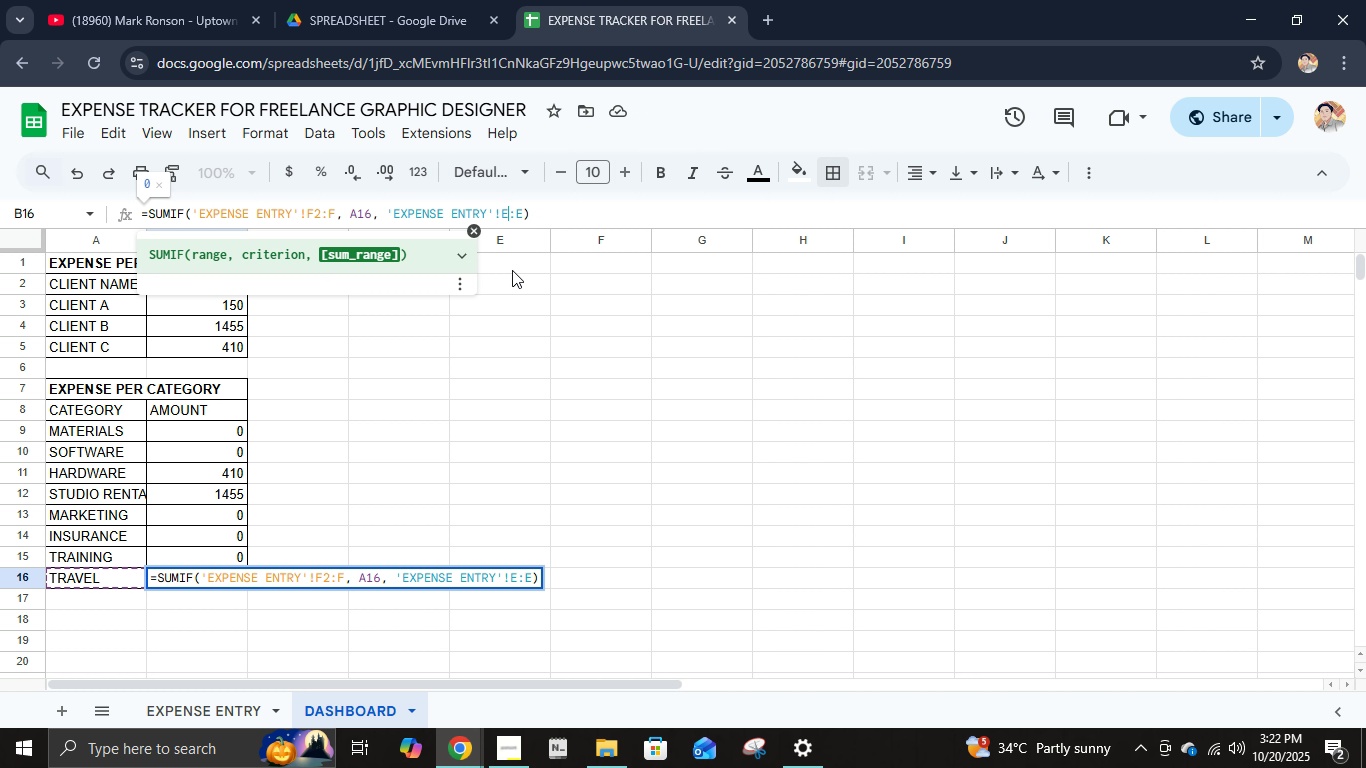 
key(Numpad2)
 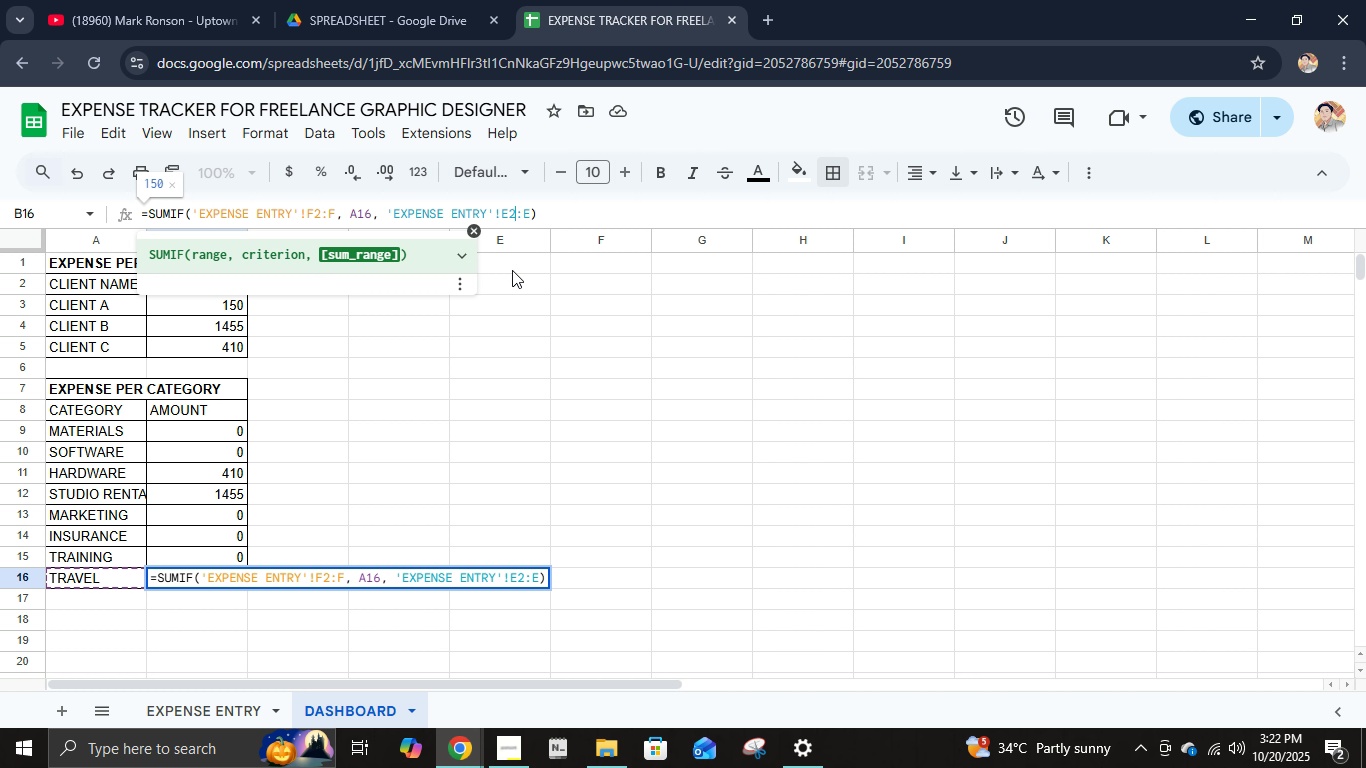 
key(NumpadEnter)
 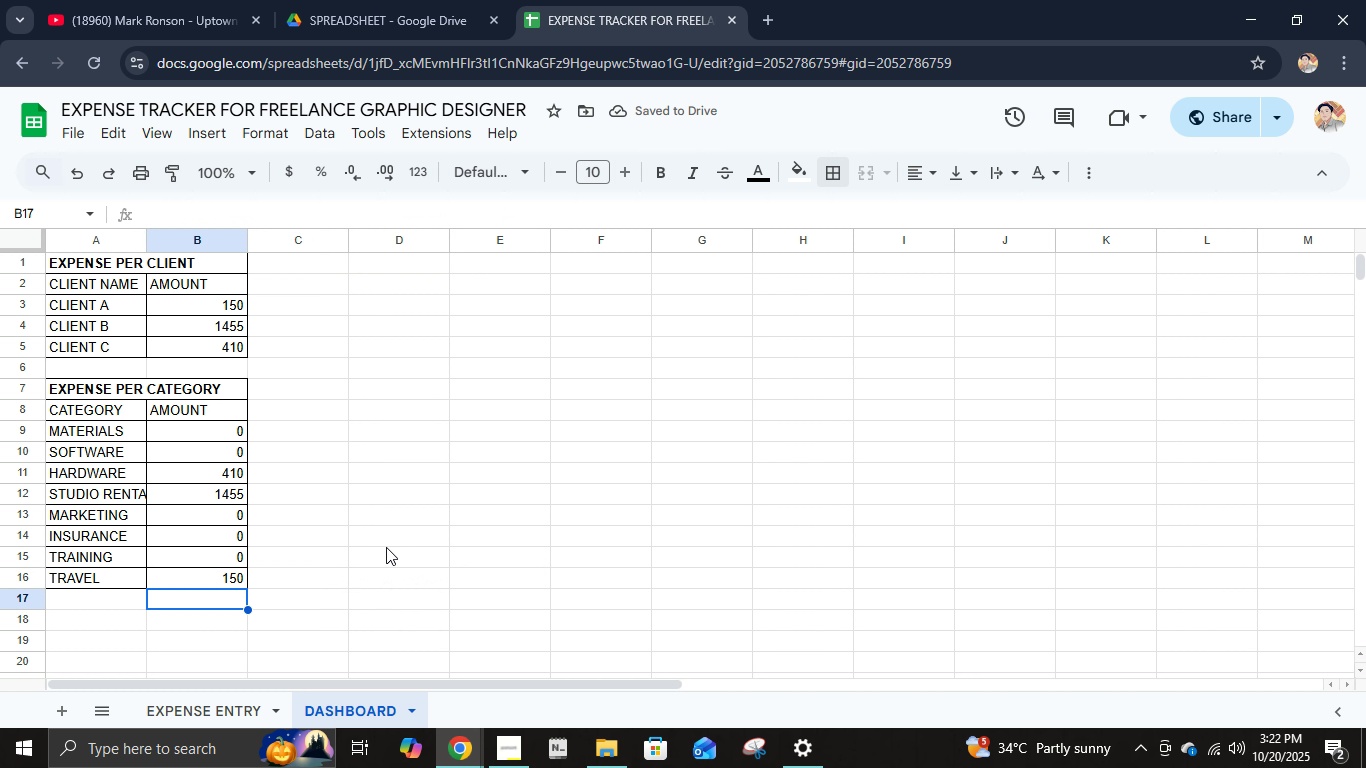 
wait(6.37)
 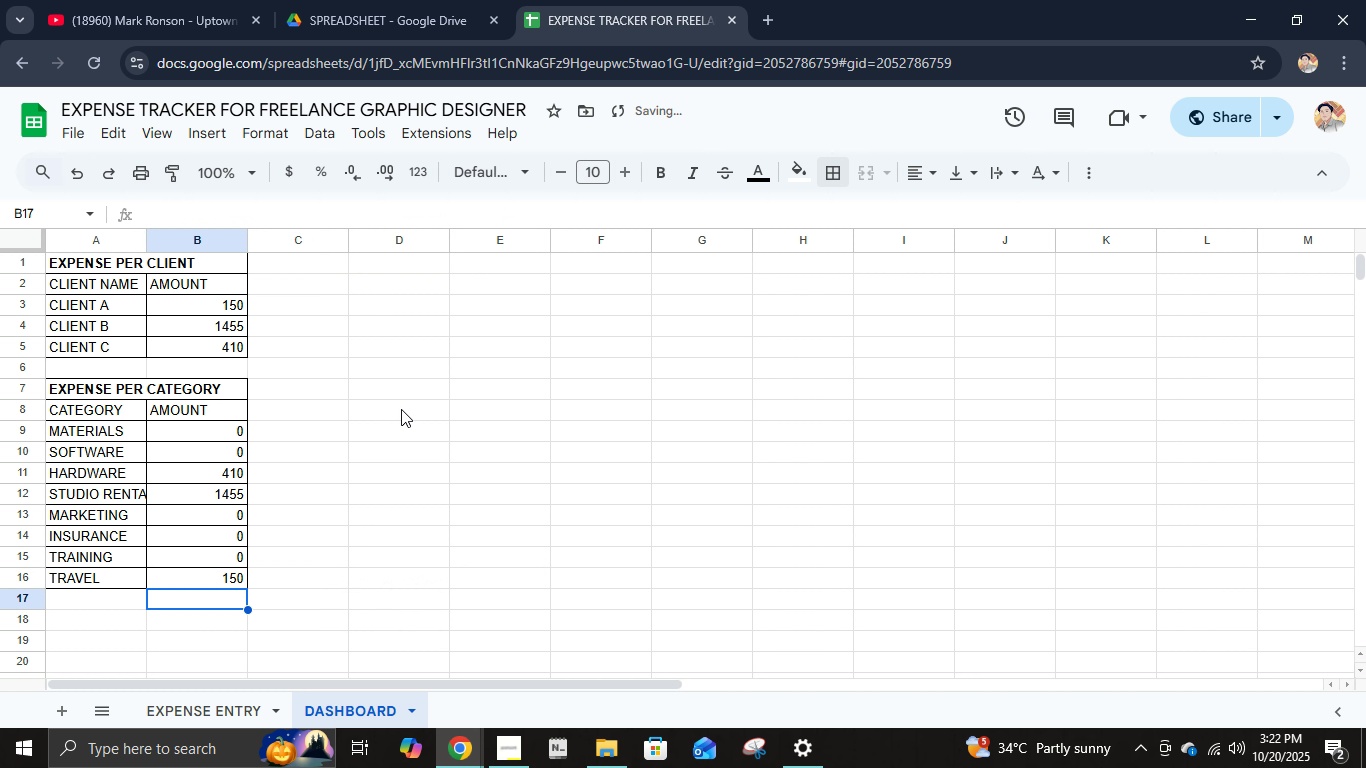 
left_click([183, 395])
 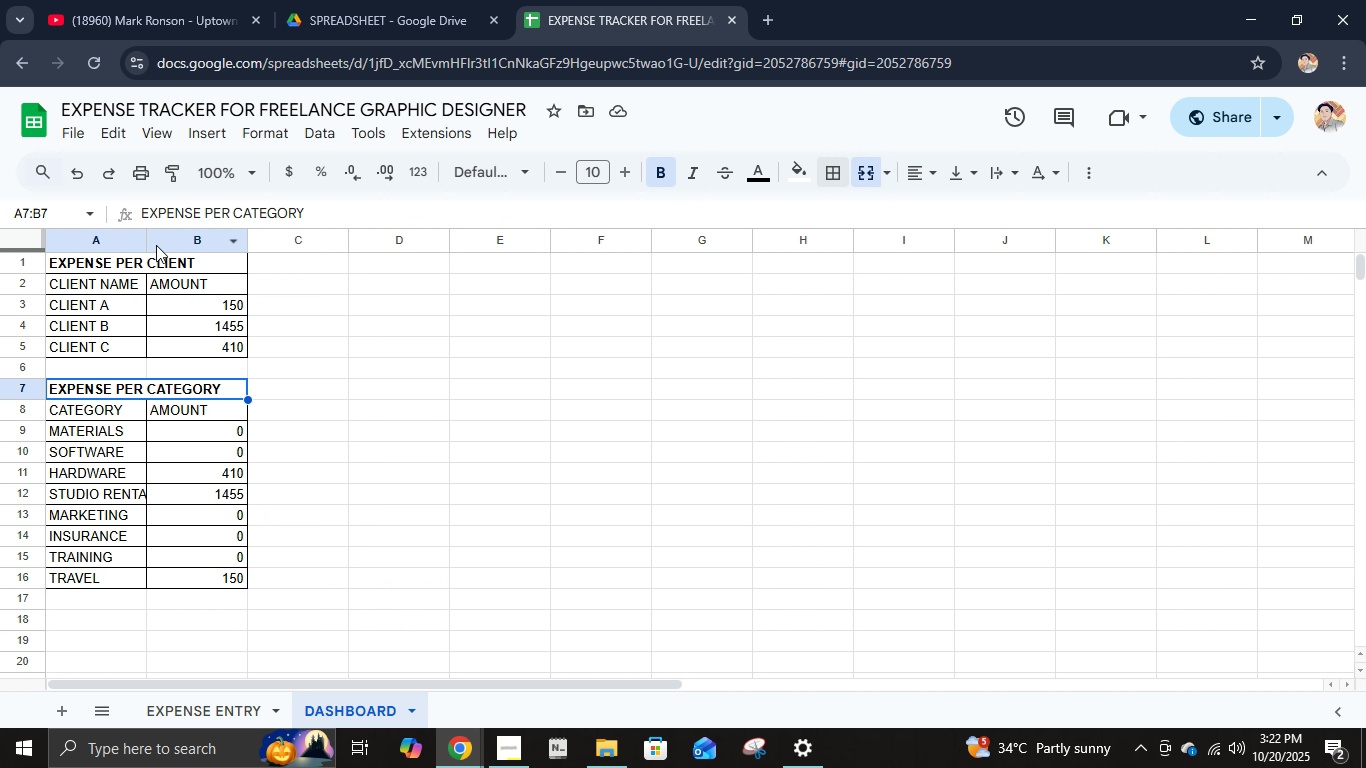 
left_click_drag(start_coordinate=[148, 239], to_coordinate=[242, 249])
 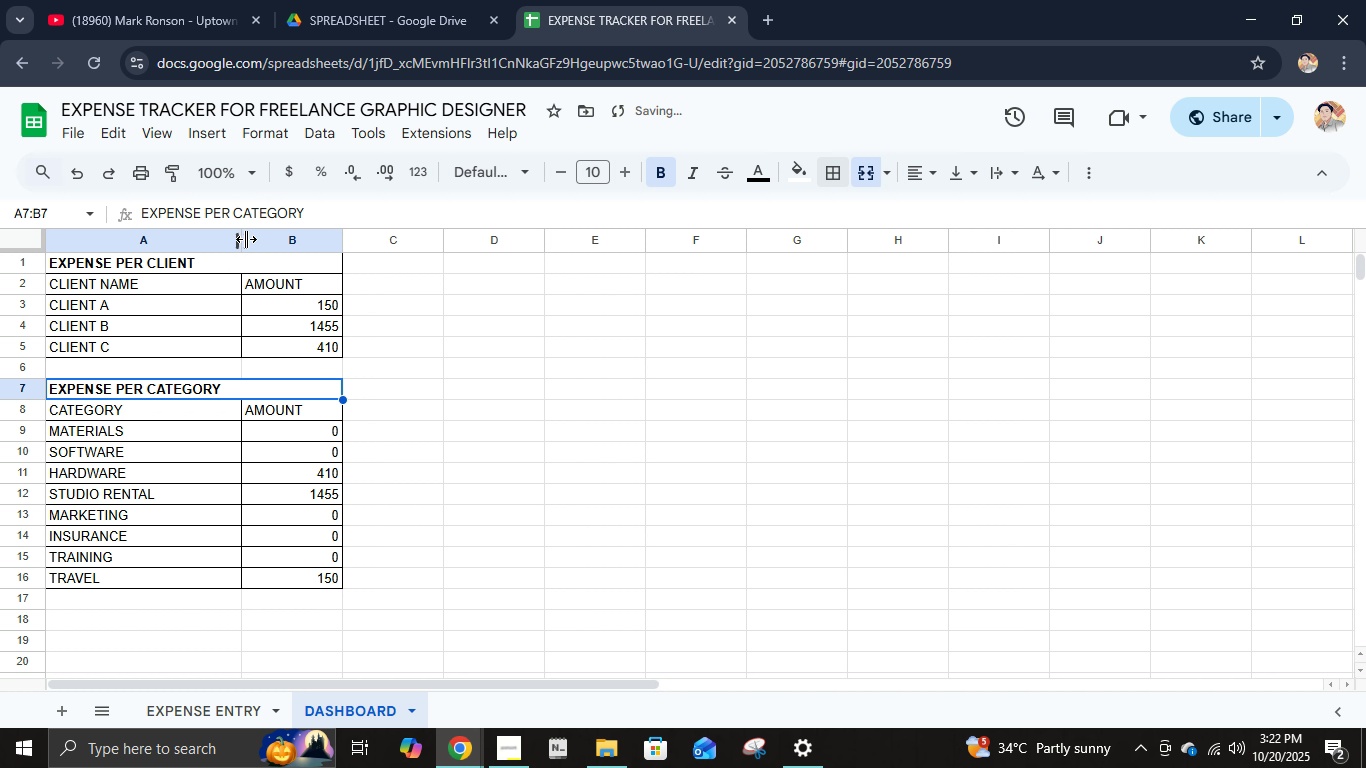 
left_click_drag(start_coordinate=[246, 239], to_coordinate=[171, 244])
 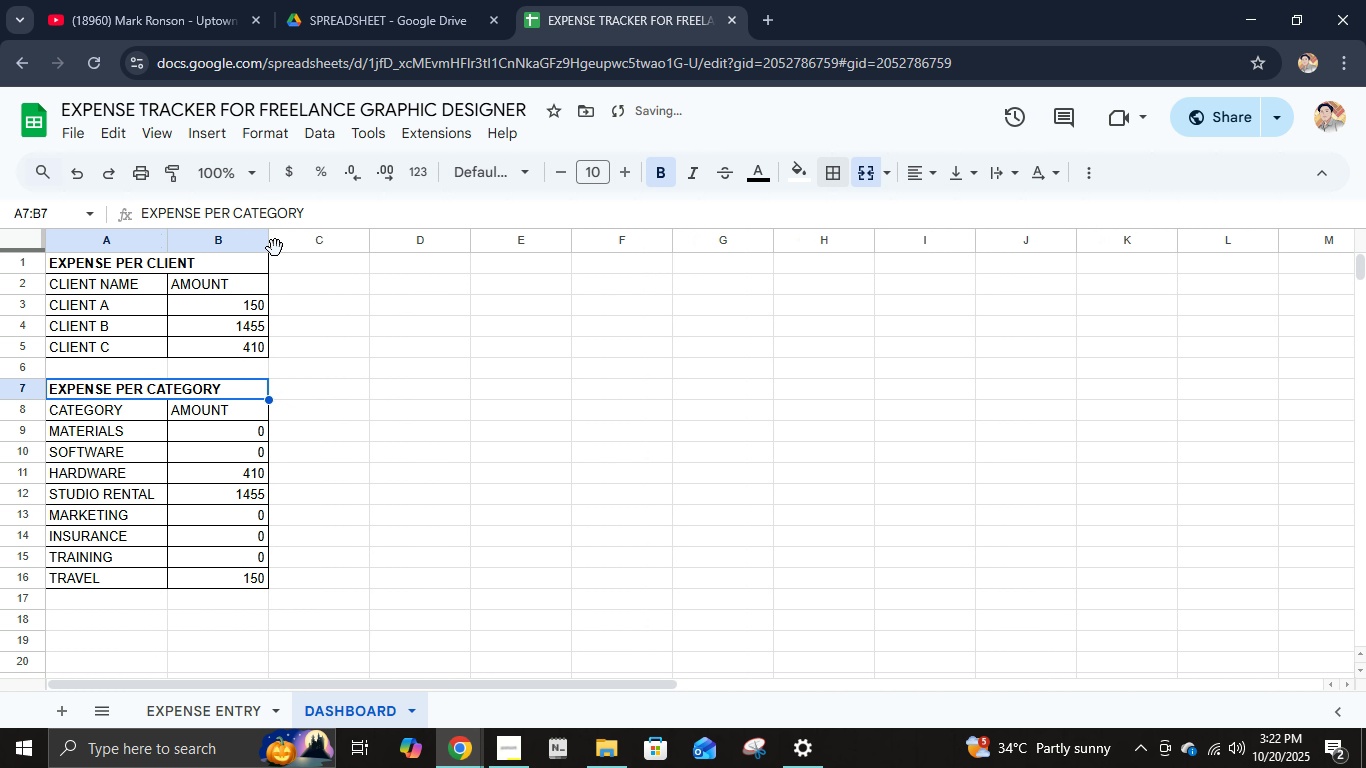 
left_click_drag(start_coordinate=[264, 238], to_coordinate=[228, 240])
 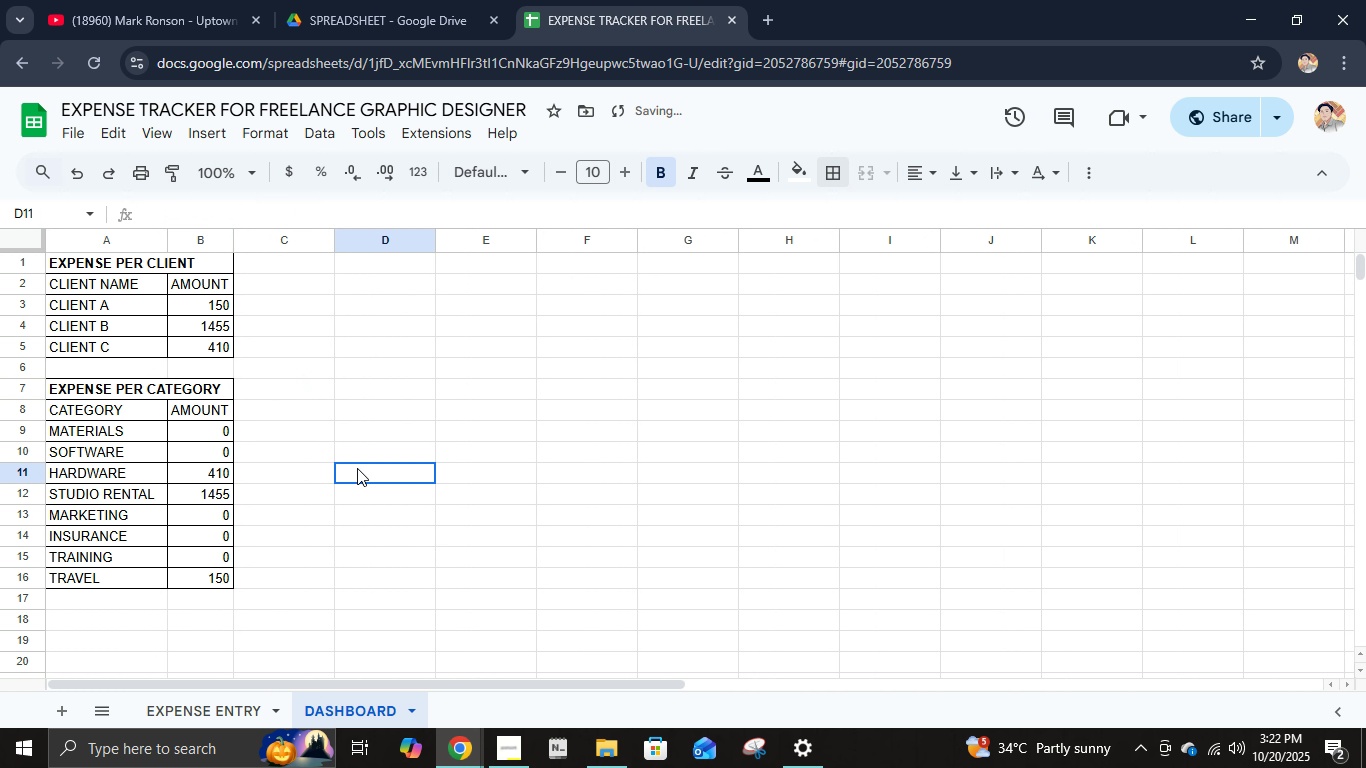 
left_click([357, 468])
 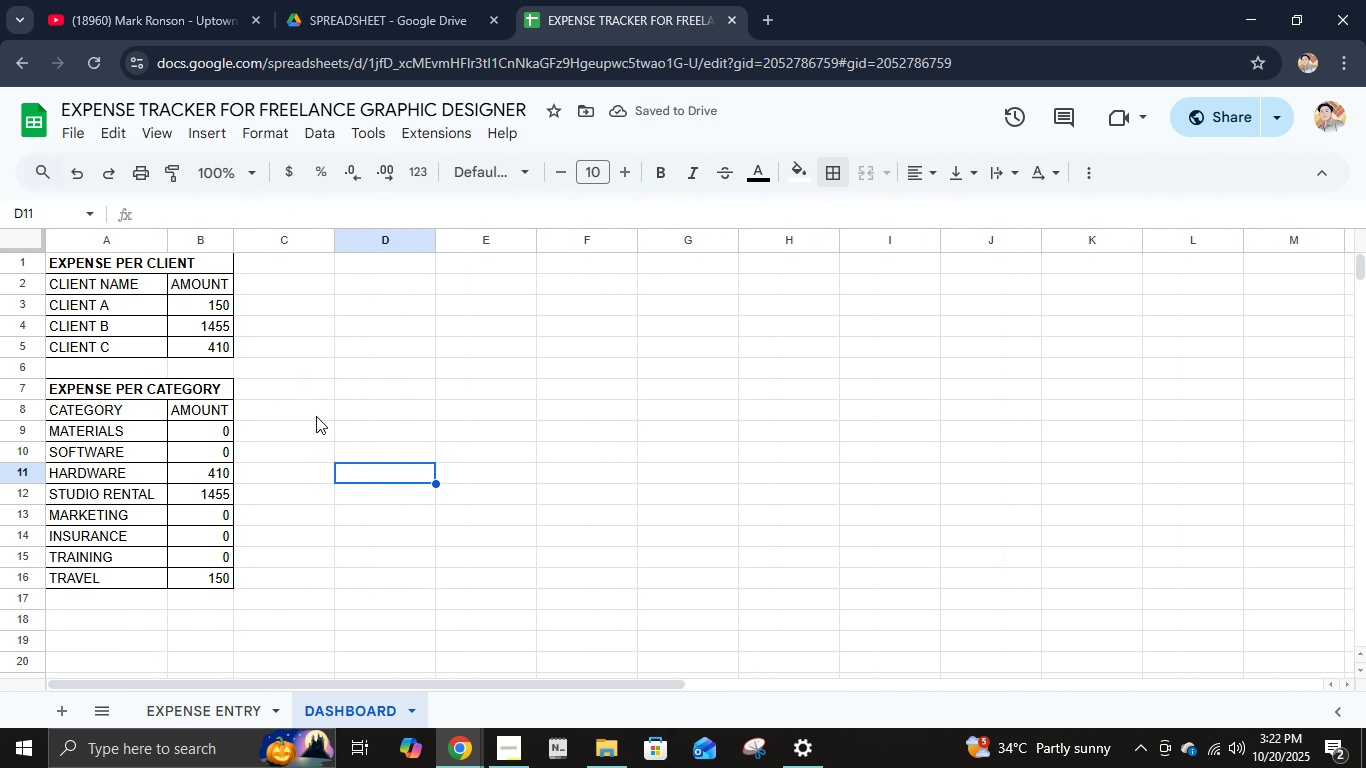 
wait(5.66)
 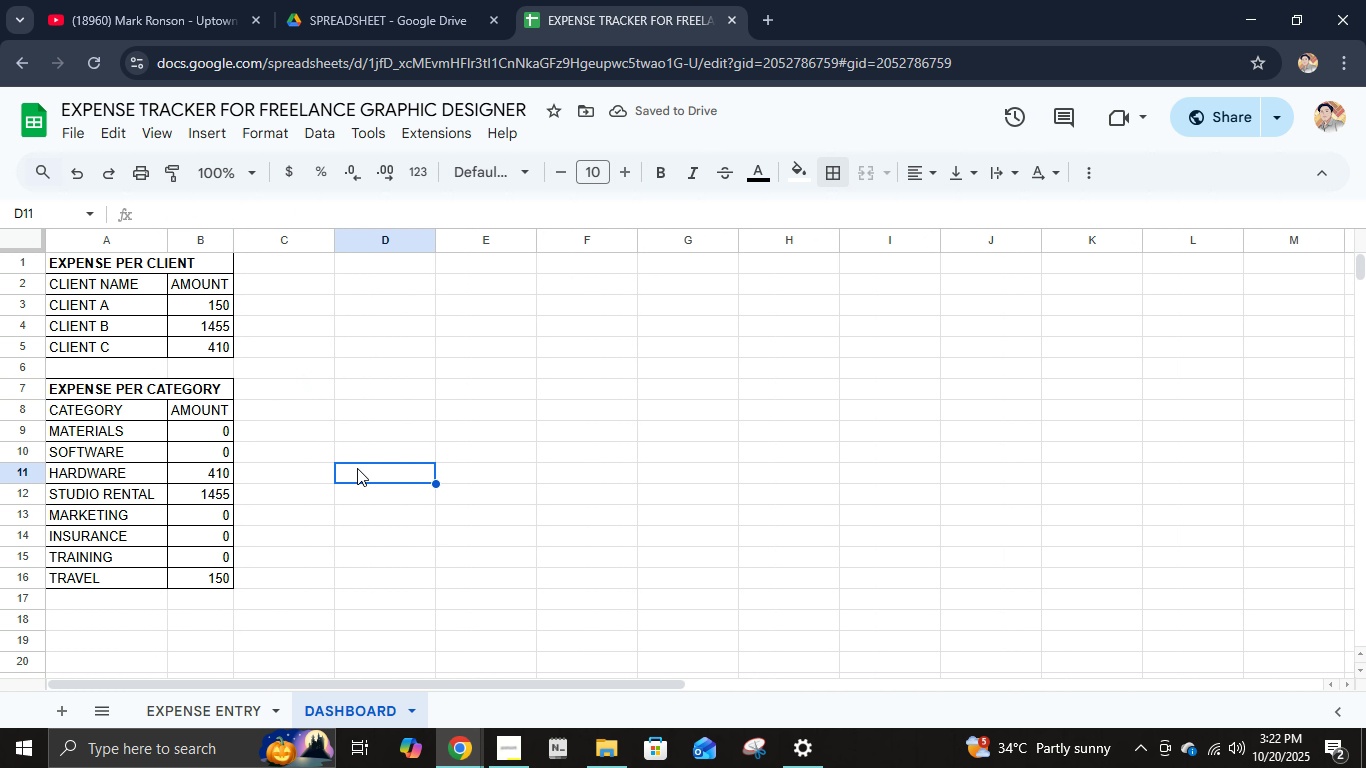 
scroll: coordinate [301, 382], scroll_direction: up, amount: 1.0
 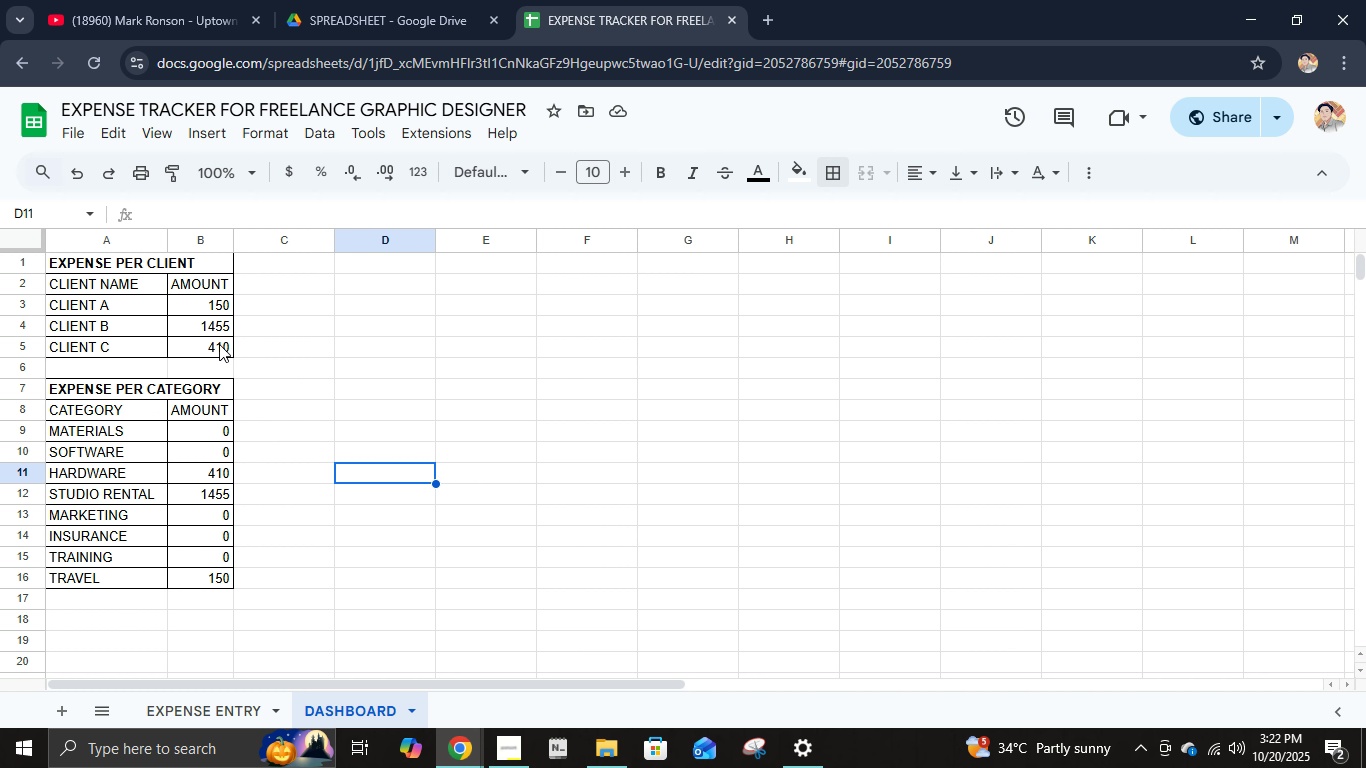 
left_click_drag(start_coordinate=[219, 344], to_coordinate=[128, 297])
 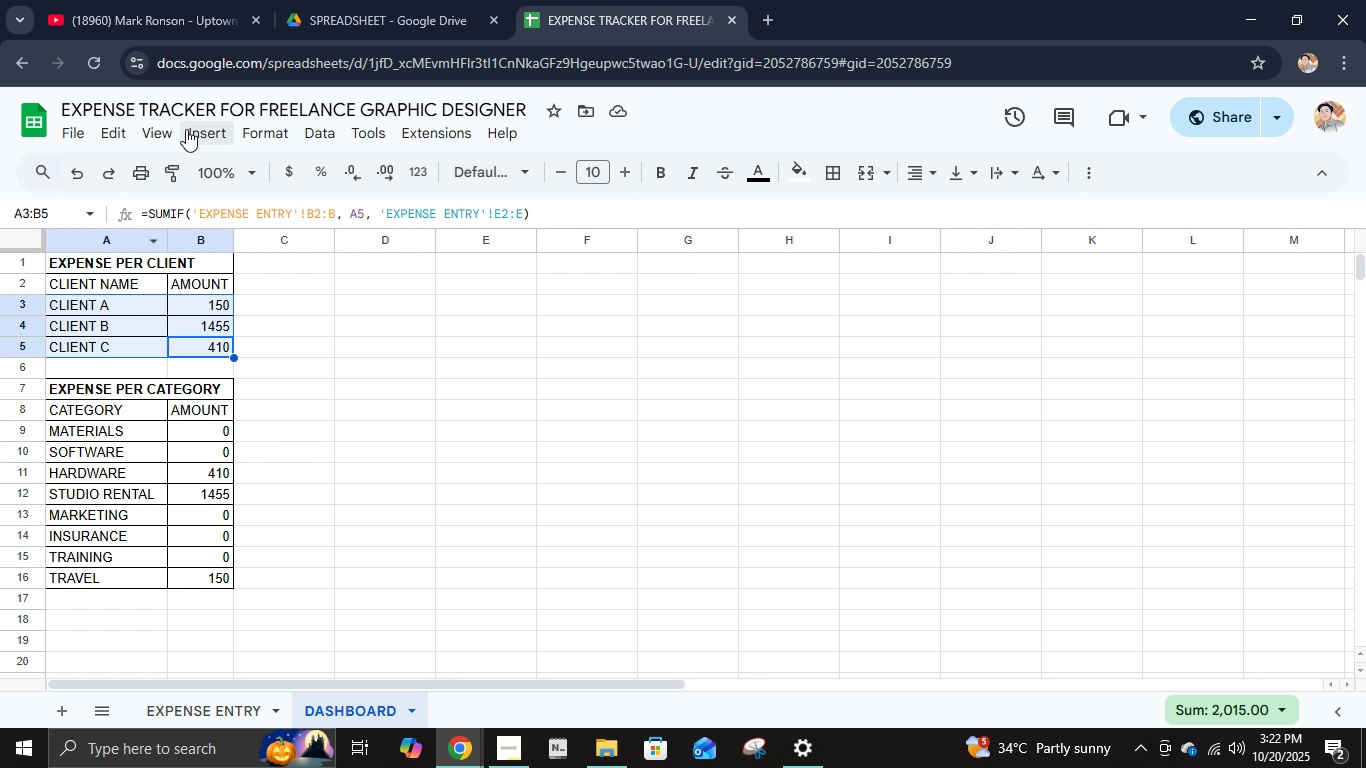 
left_click([186, 129])
 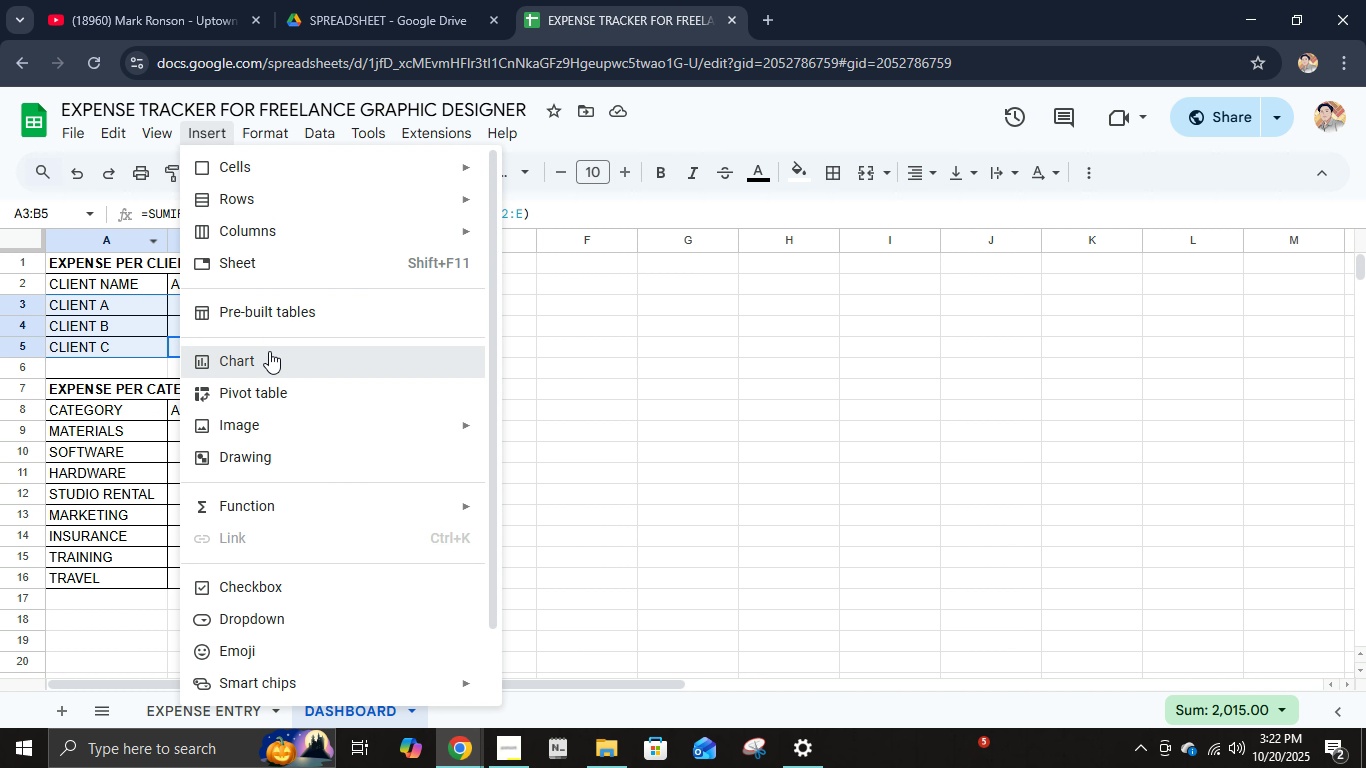 
left_click([269, 351])
 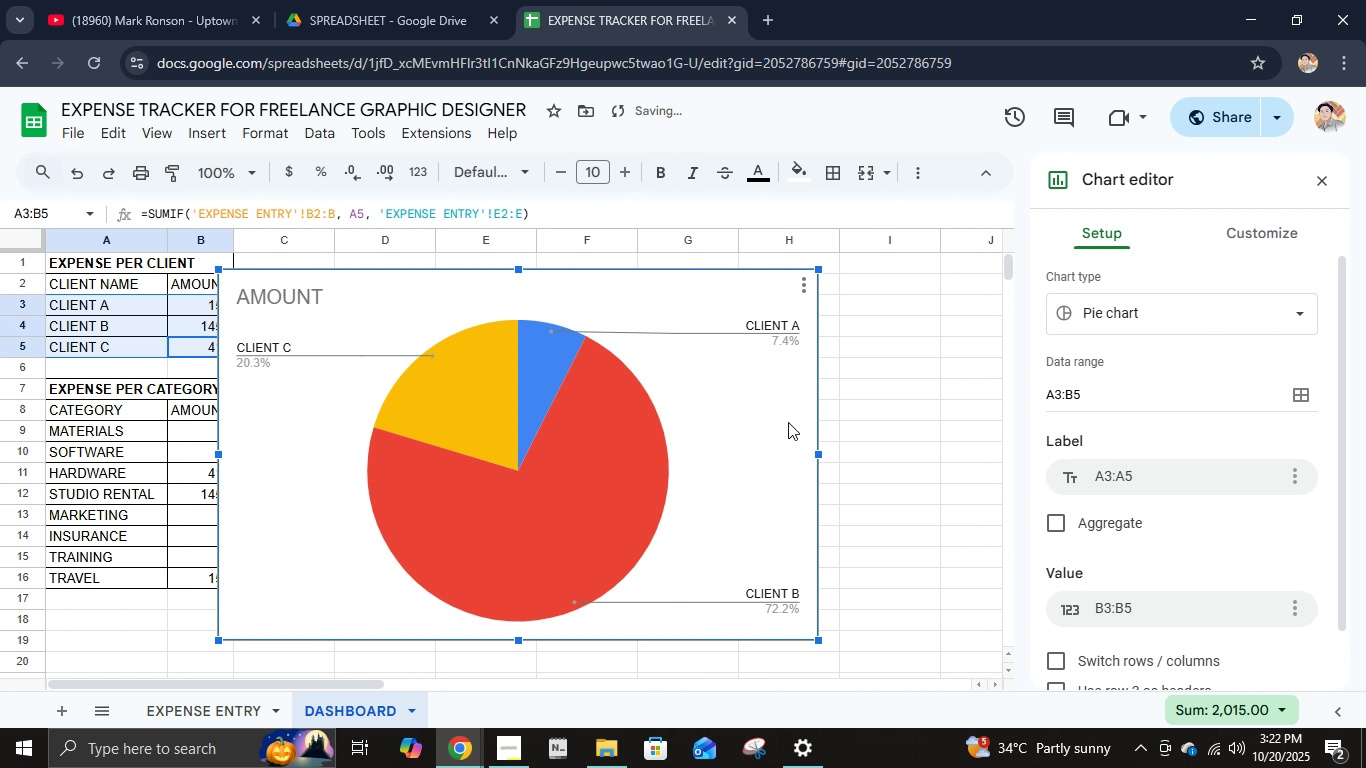 
left_click([1216, 311])
 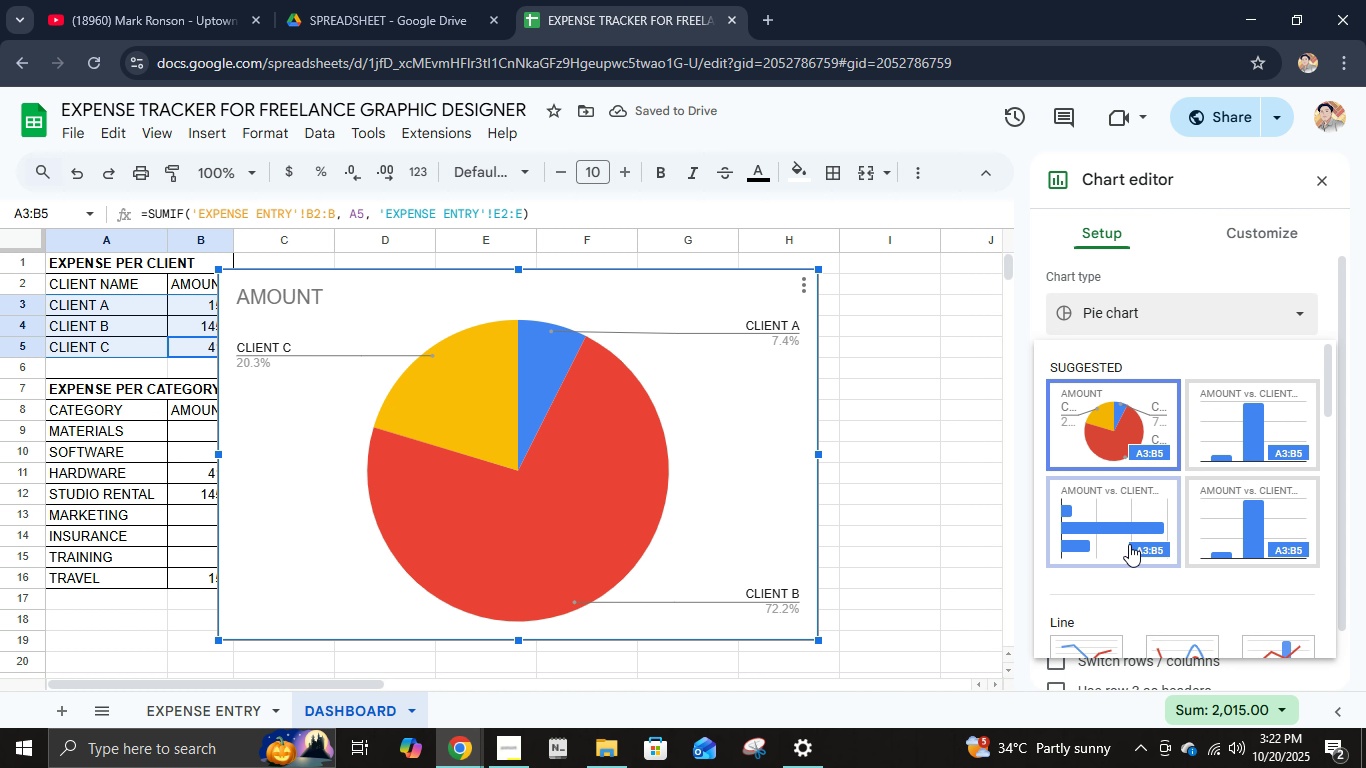 
left_click([1109, 544])
 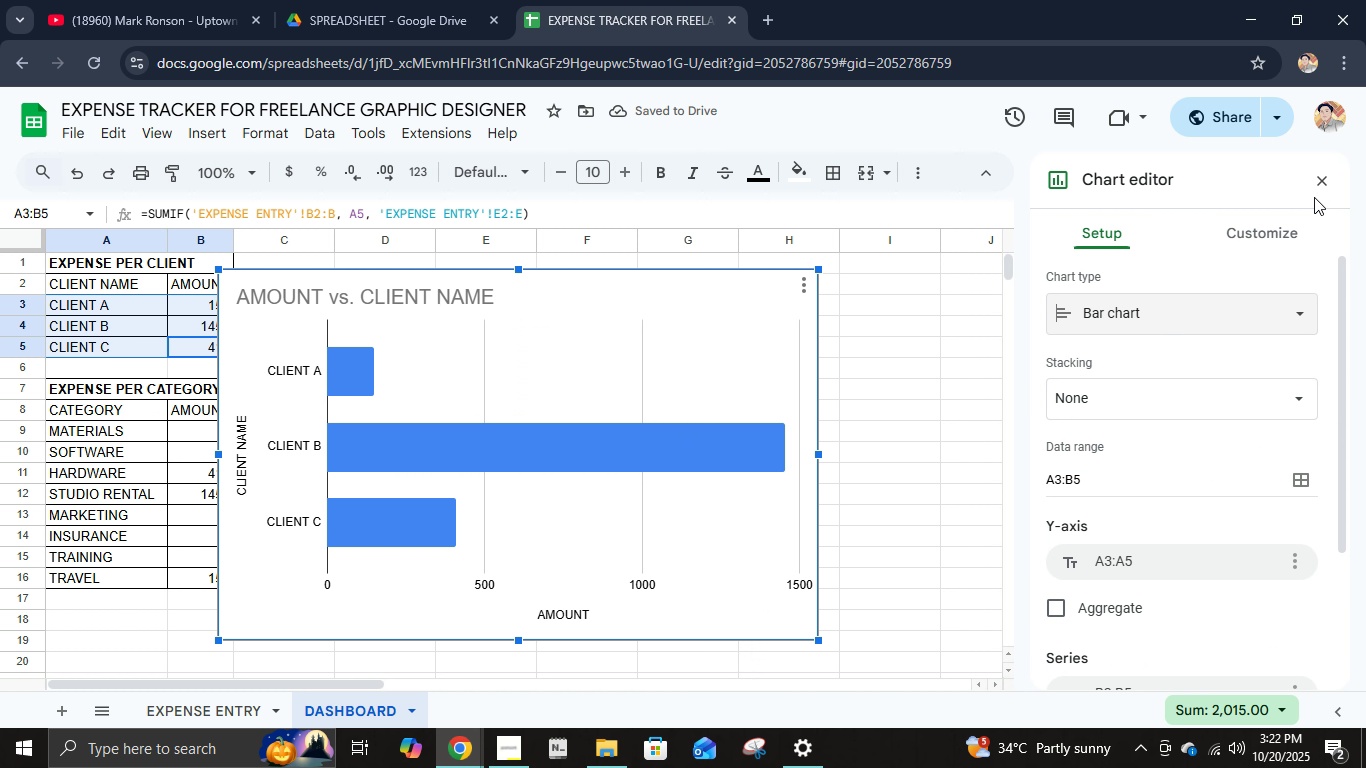 
left_click([1281, 245])
 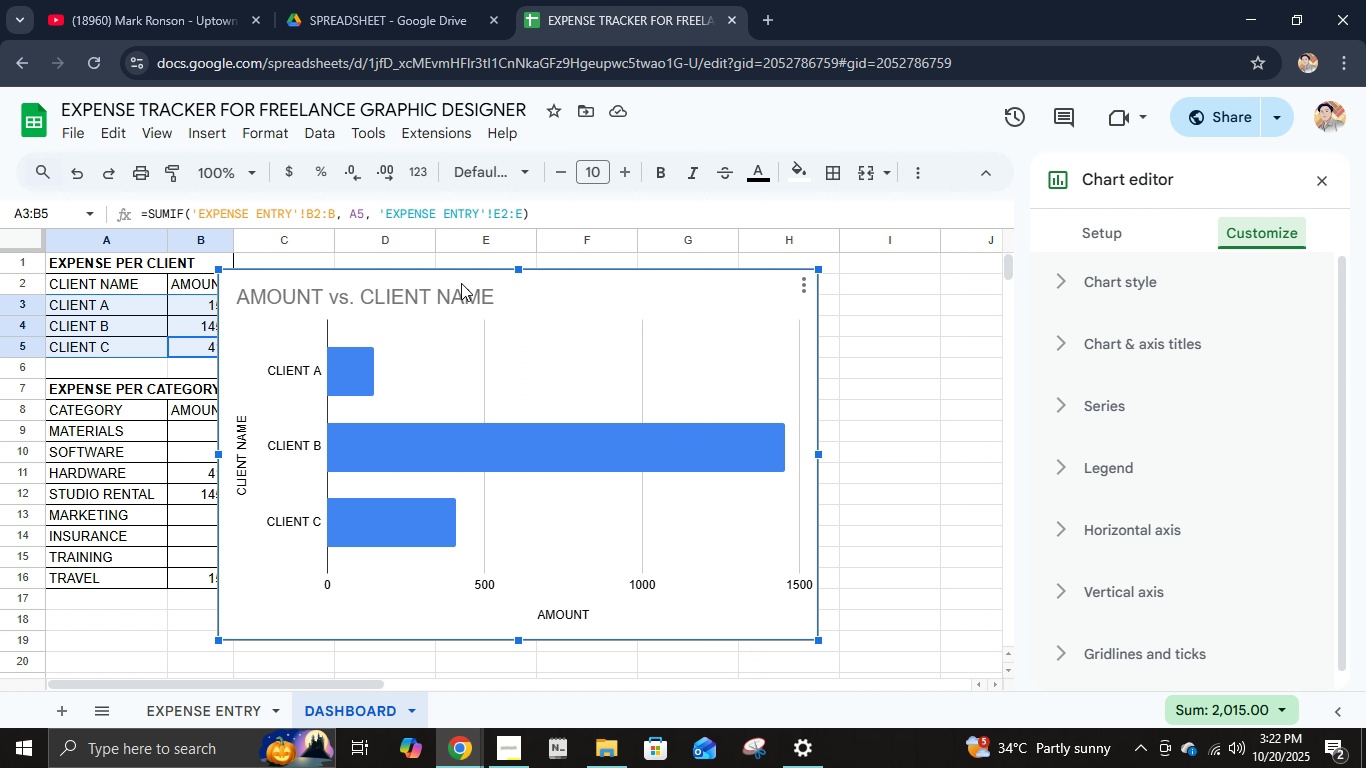 
double_click([463, 288])
 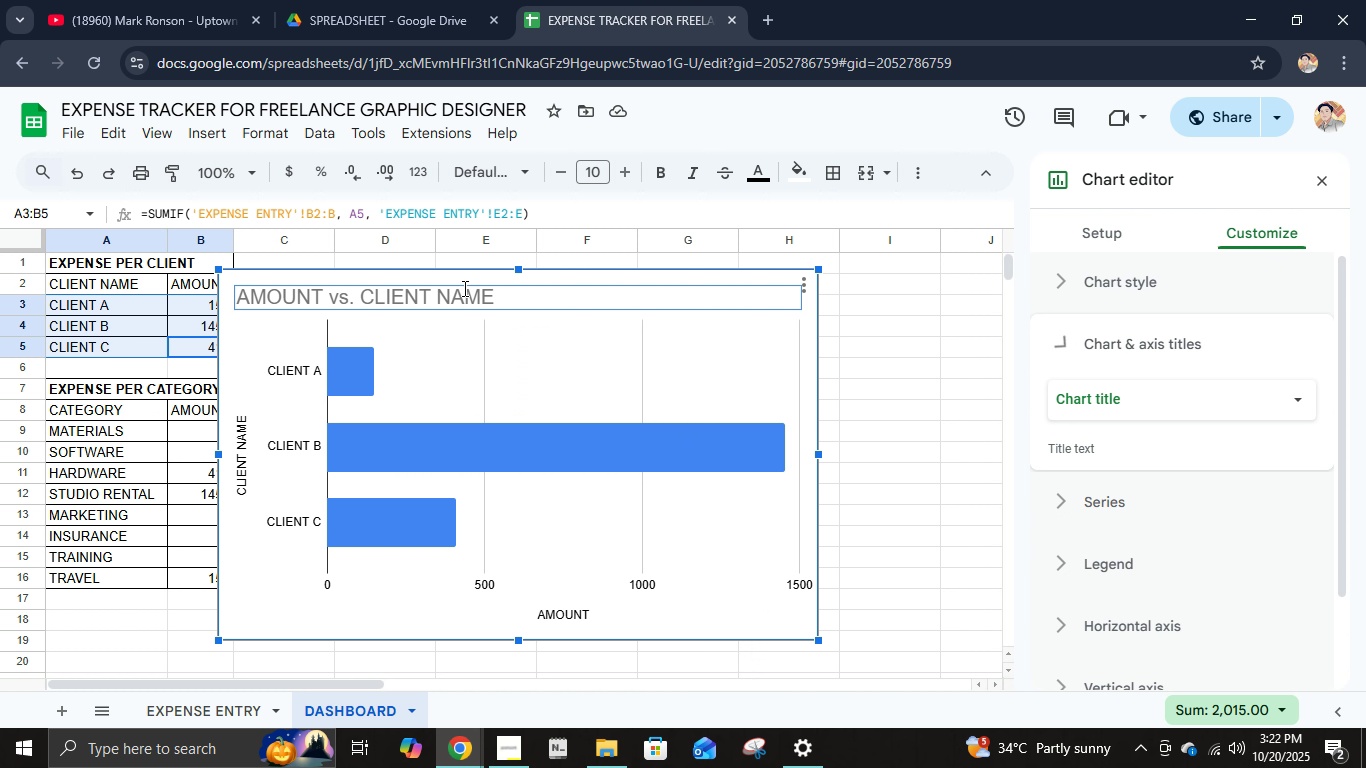 
triple_click([463, 288])
 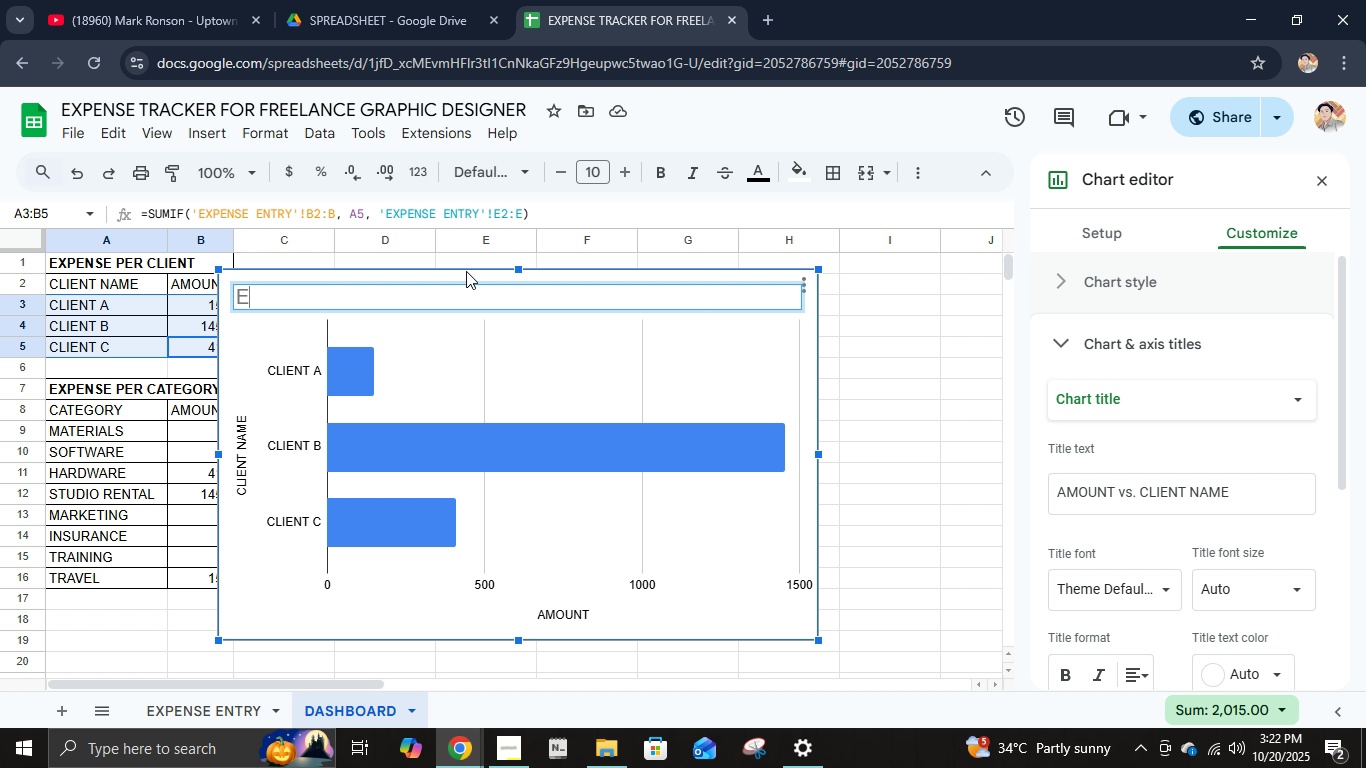 
type(EXPENC)
key(Backspace)
type(SE PER CLIENT)
 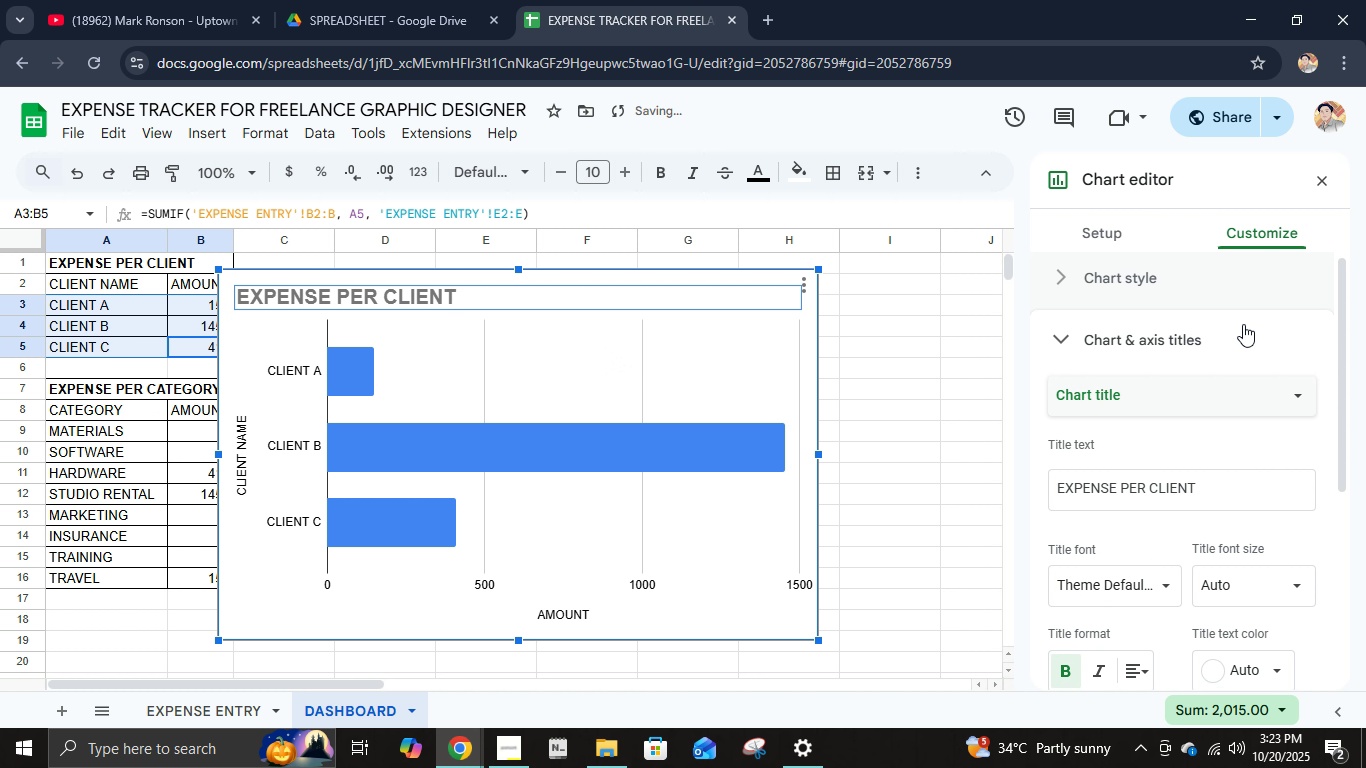 
left_click([1327, 172])
 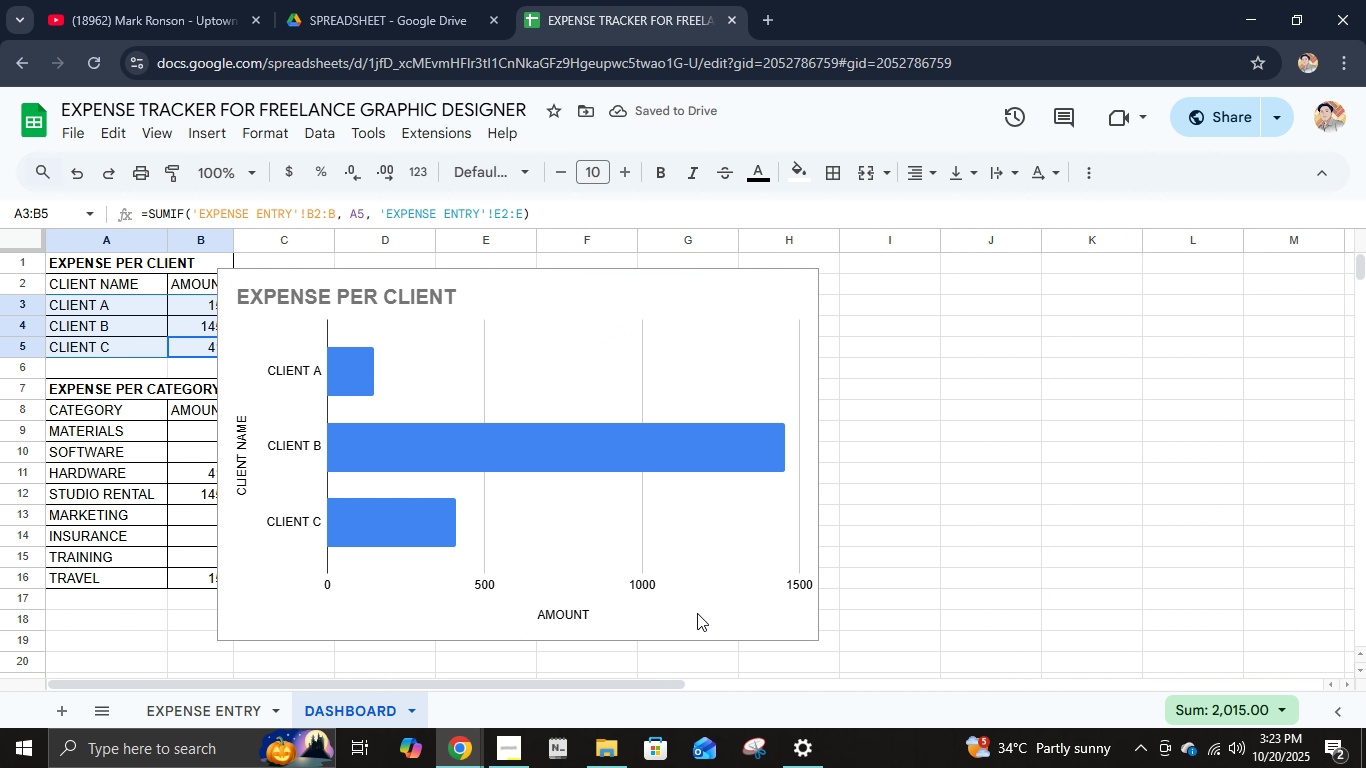 
left_click_drag(start_coordinate=[697, 613], to_coordinate=[821, 614])
 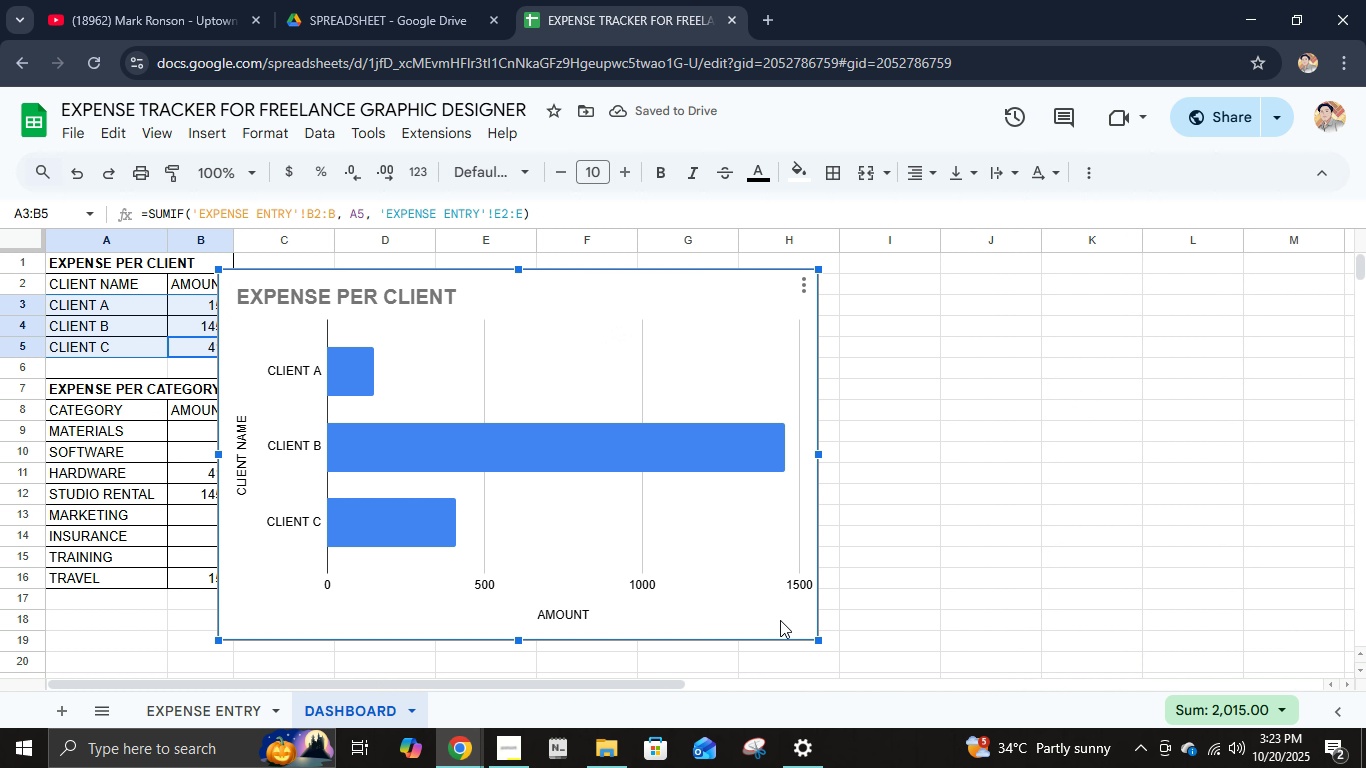 
left_click([780, 620])
 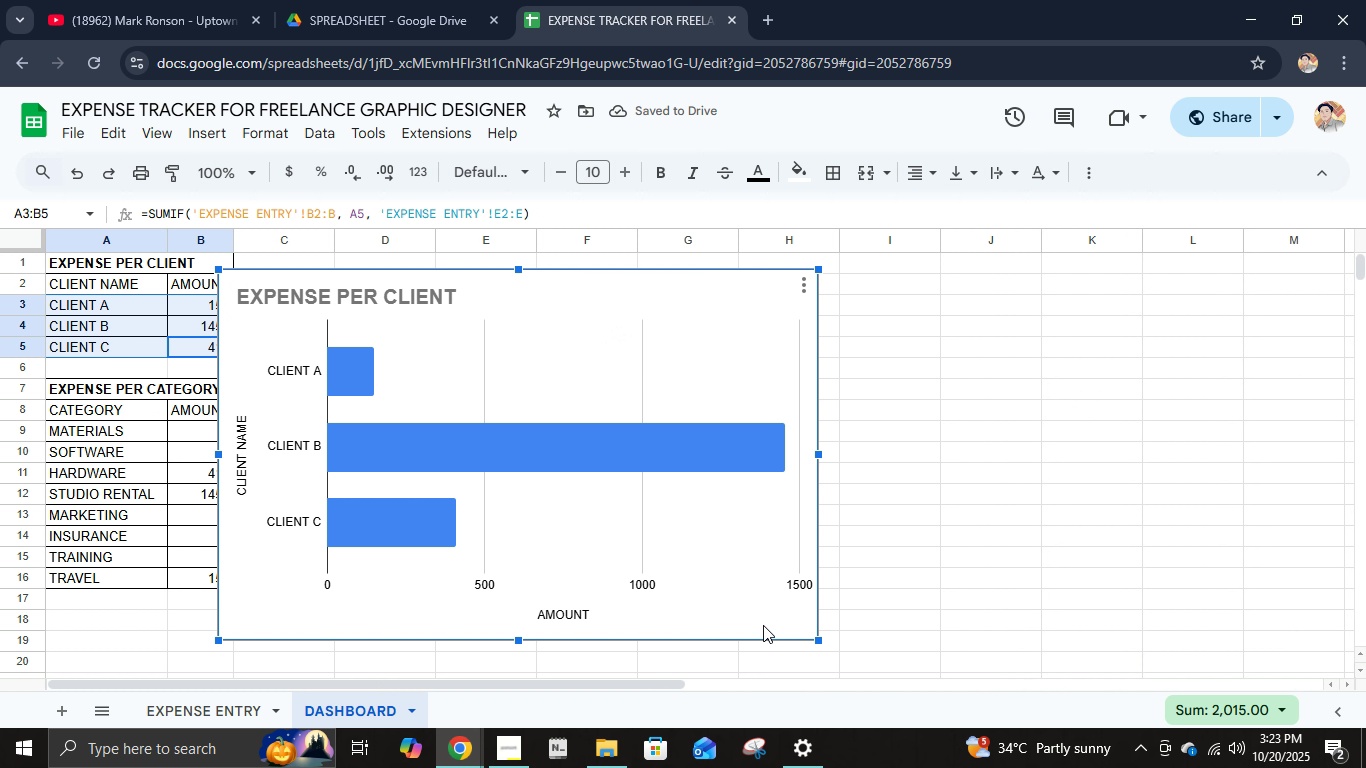 
left_click_drag(start_coordinate=[762, 625], to_coordinate=[796, 540])
 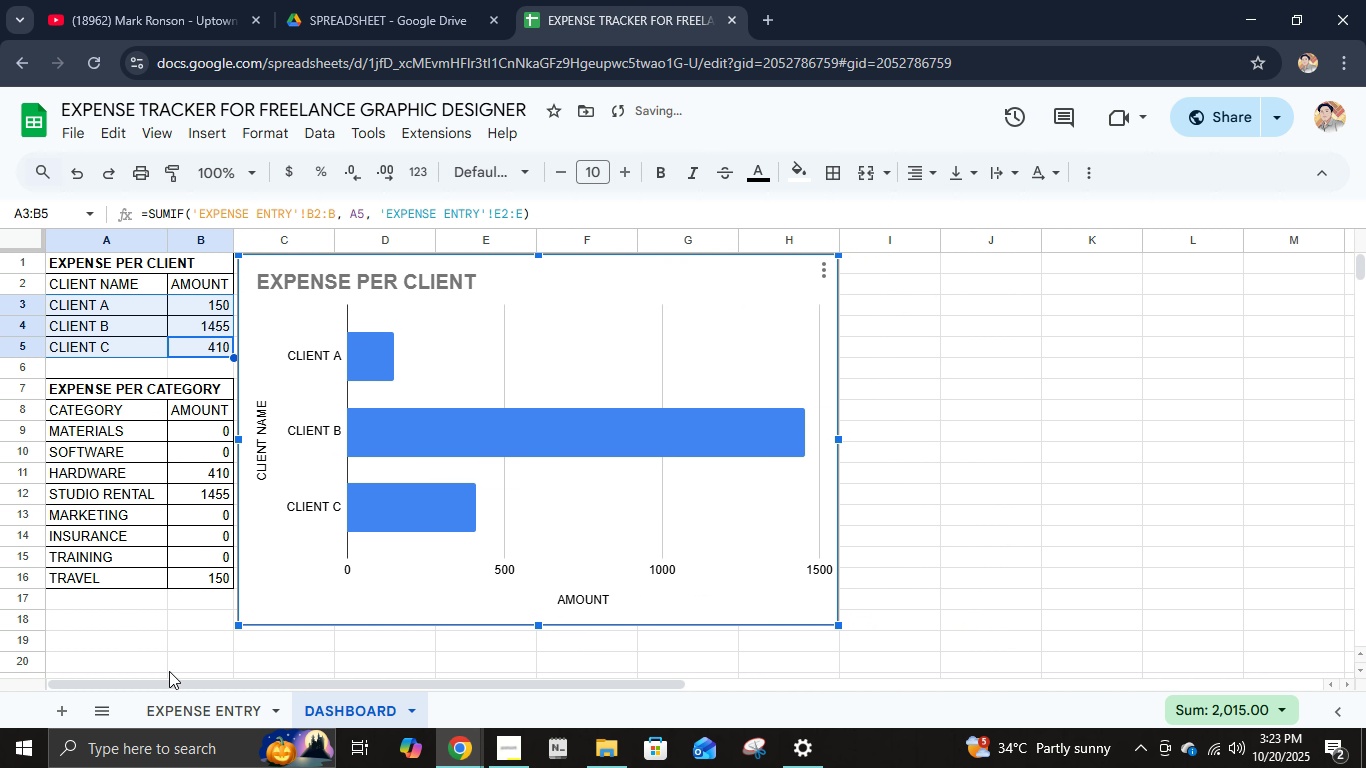 
left_click([190, 580])
 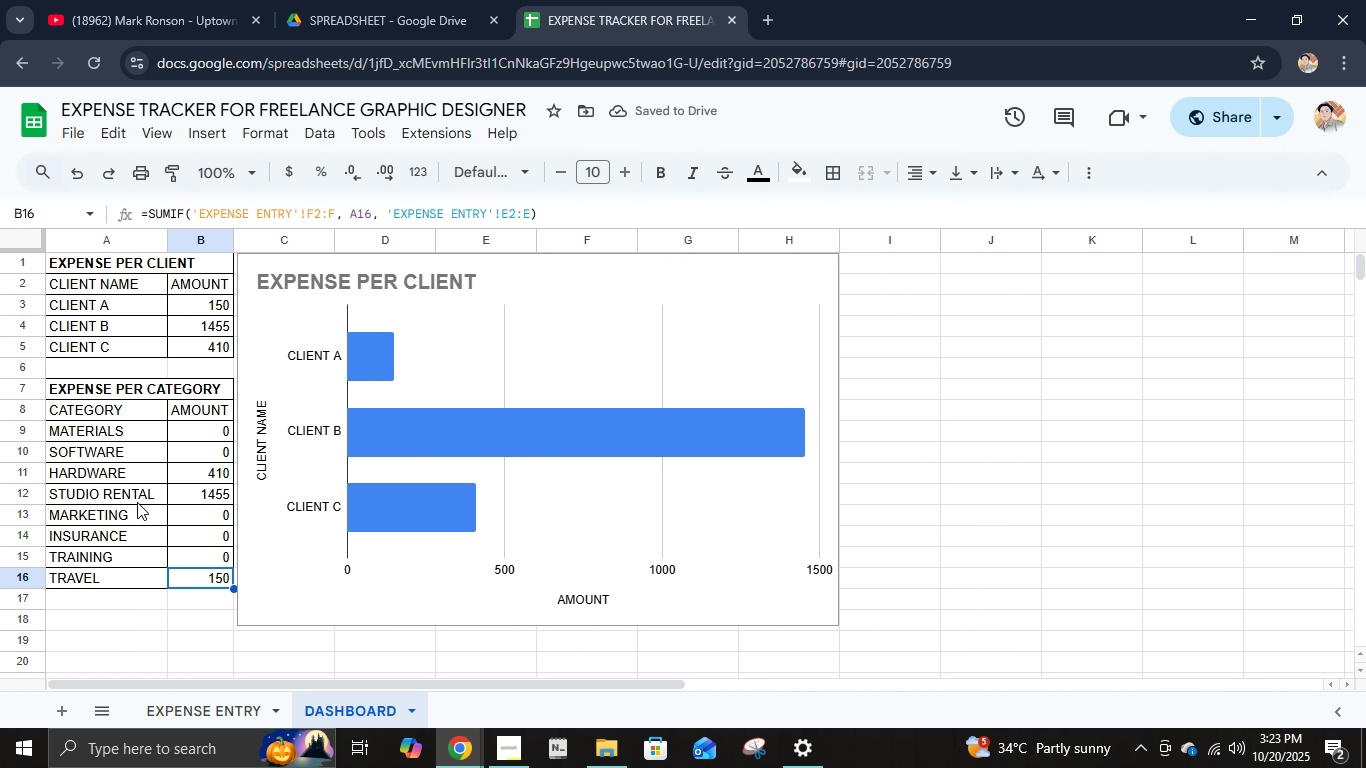 
hold_key(key=ShiftLeft, duration=0.8)
left_click([121, 429])
 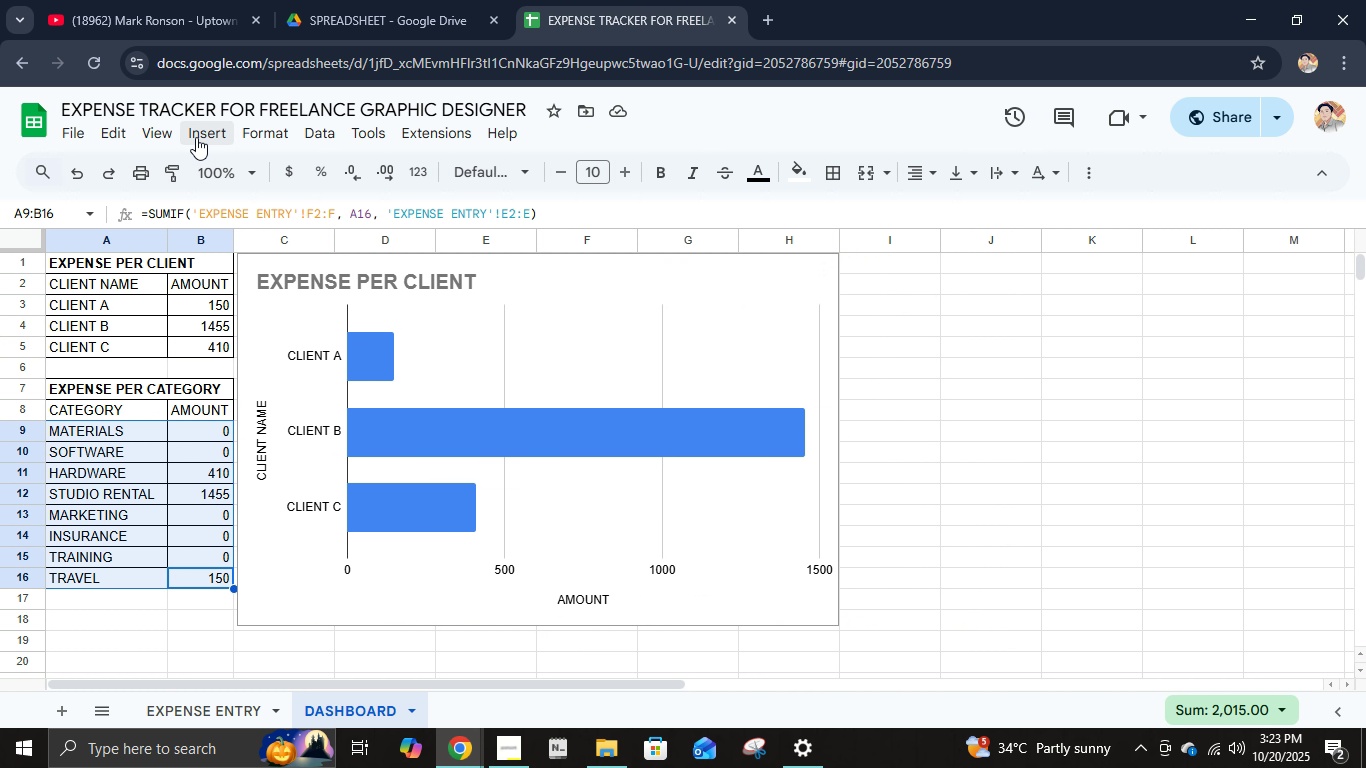 
left_click([196, 137])
 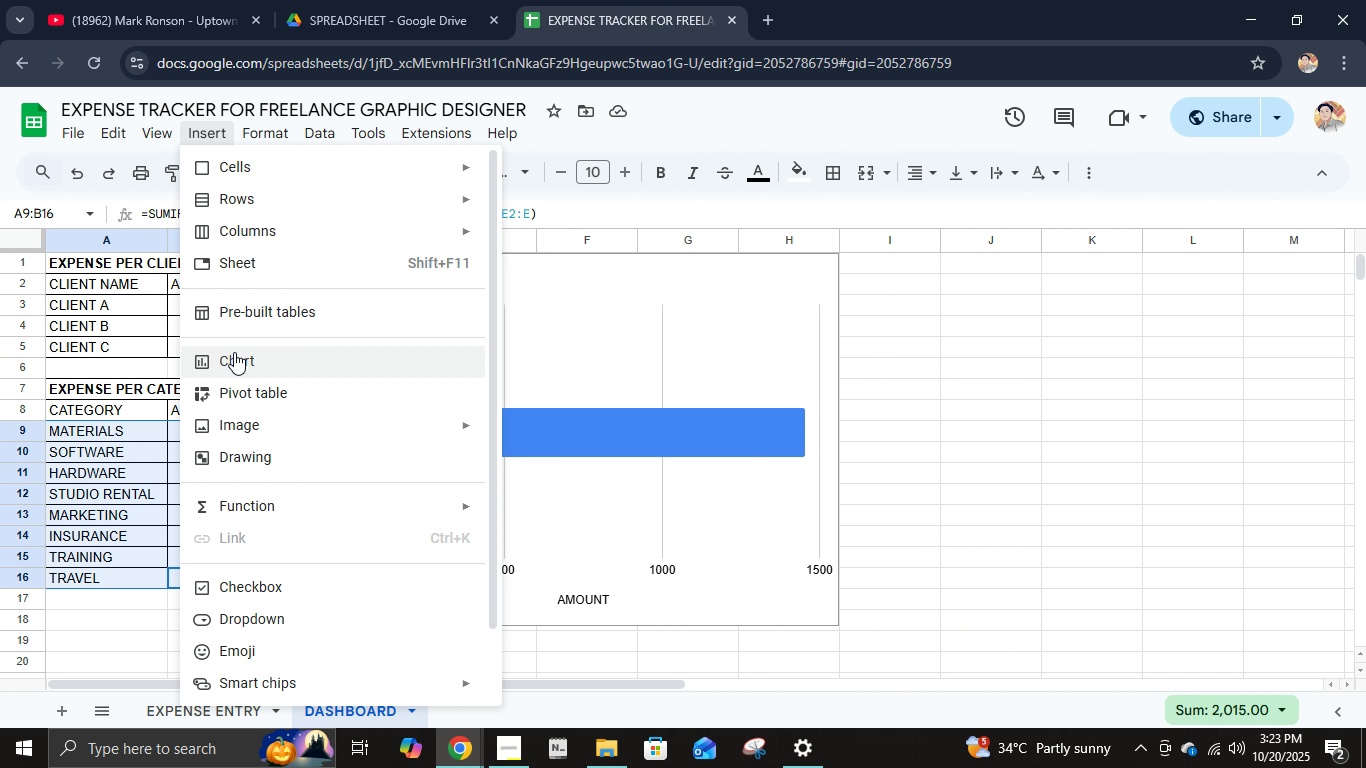 
left_click([234, 352])
 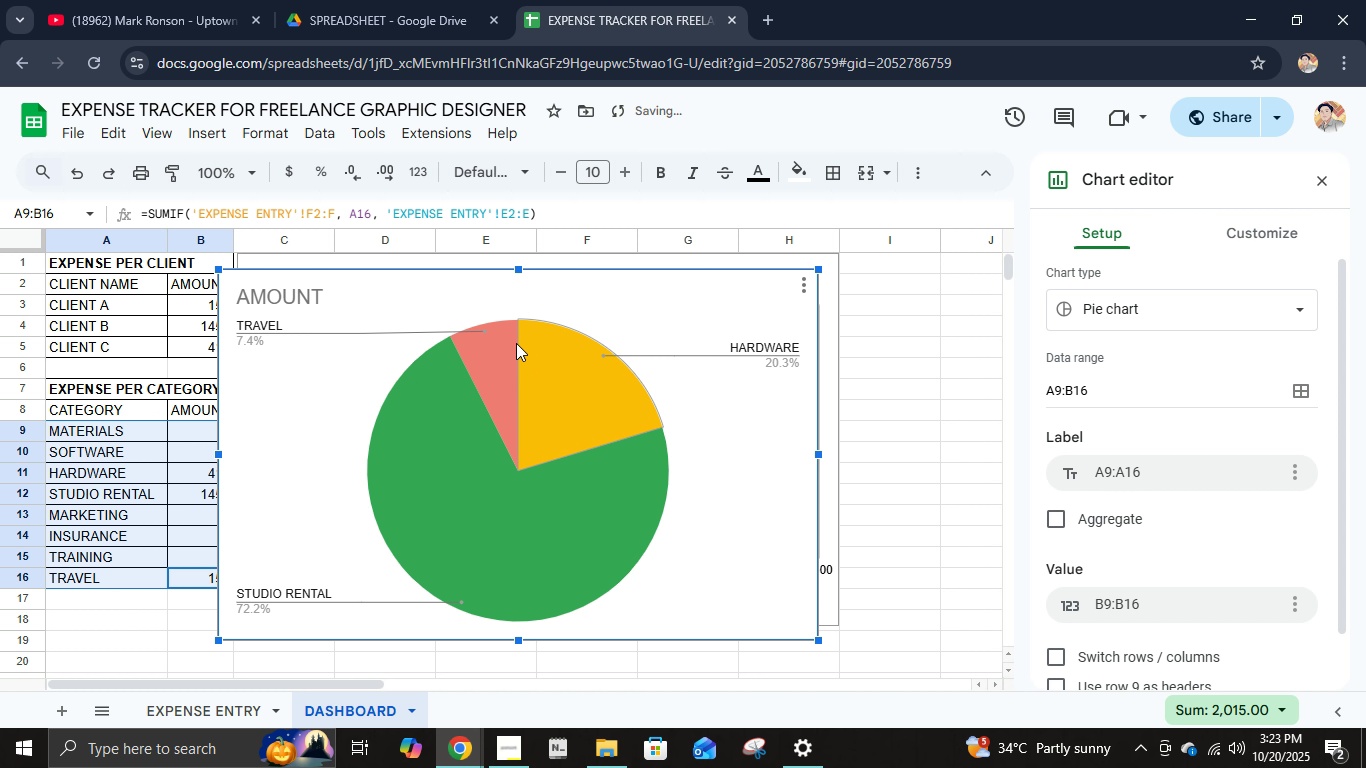 
double_click([330, 297])
 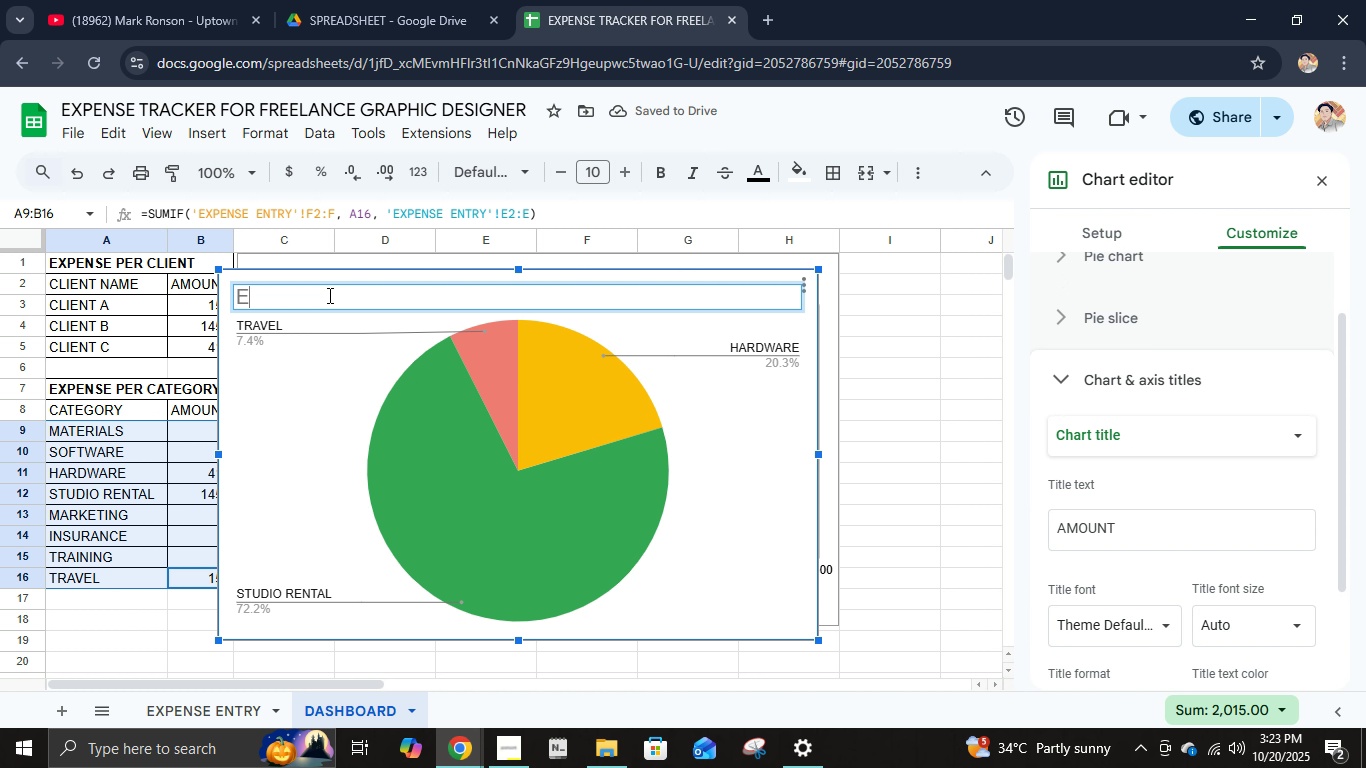 
type(EXPENSE PER CATEGORY)
 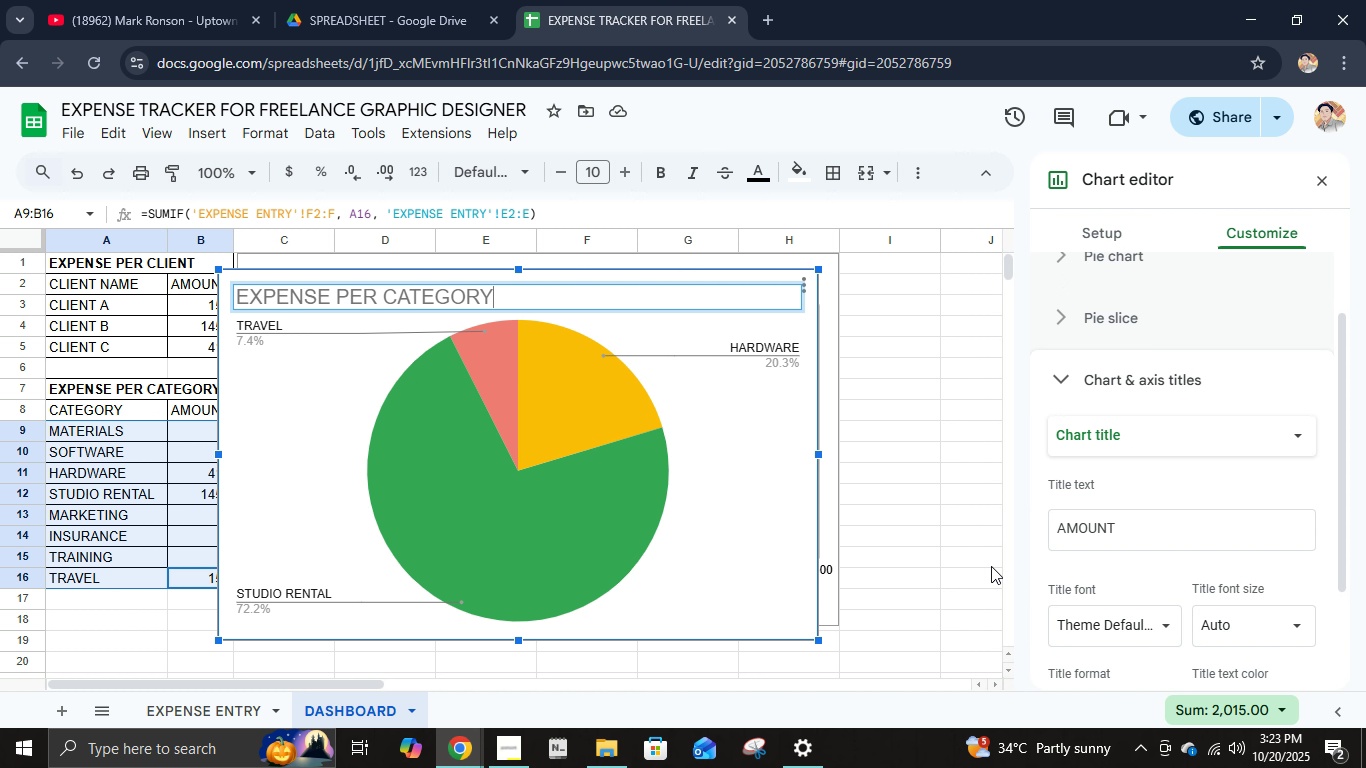 
scroll: coordinate [1059, 599], scroll_direction: down, amount: 3.0
 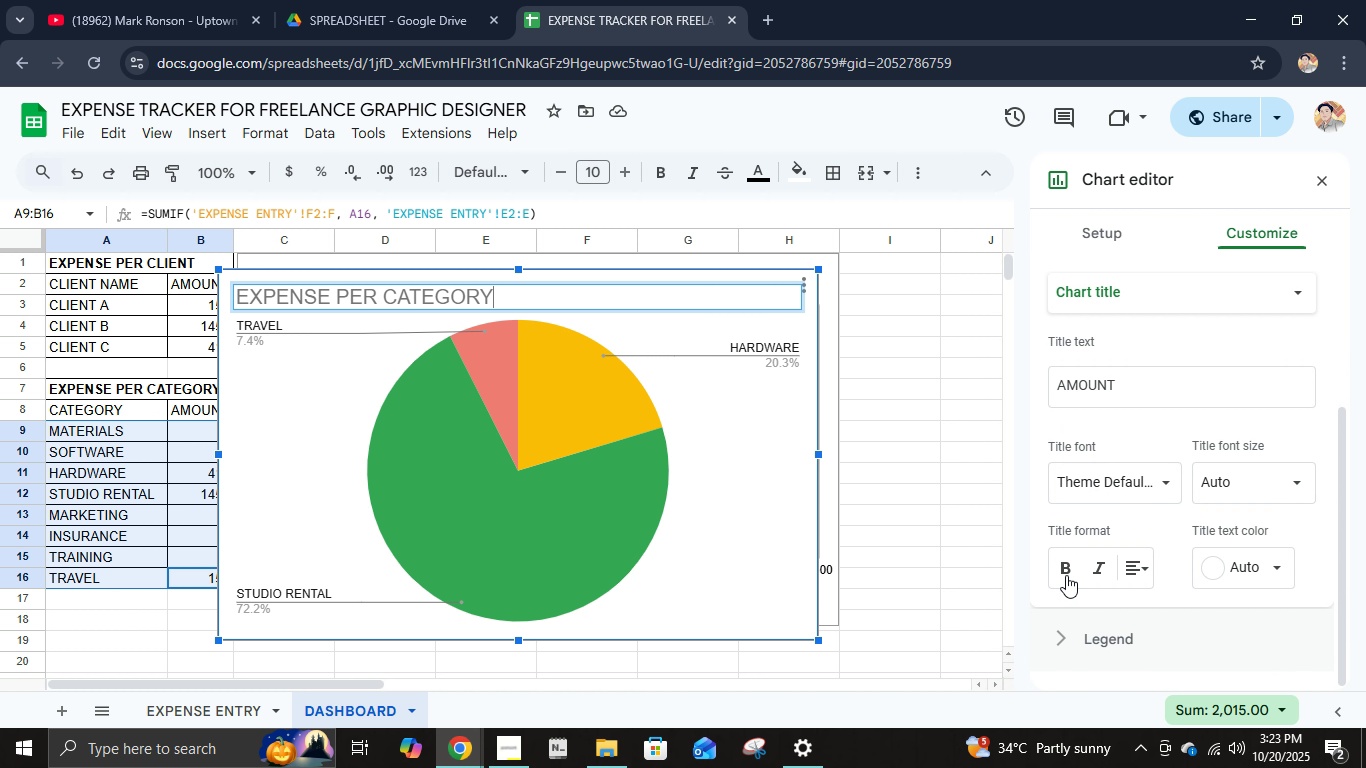 
left_click([1059, 566])
 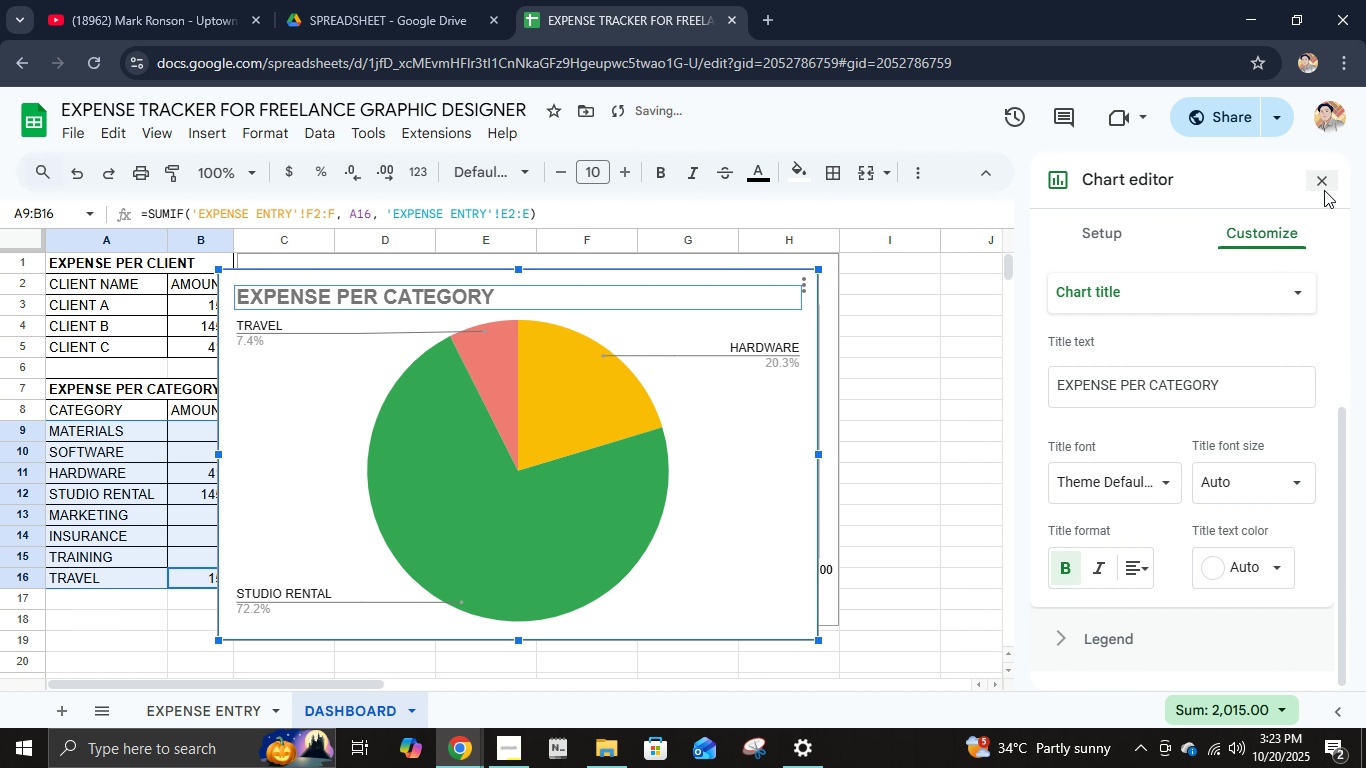 
left_click([1321, 183])
 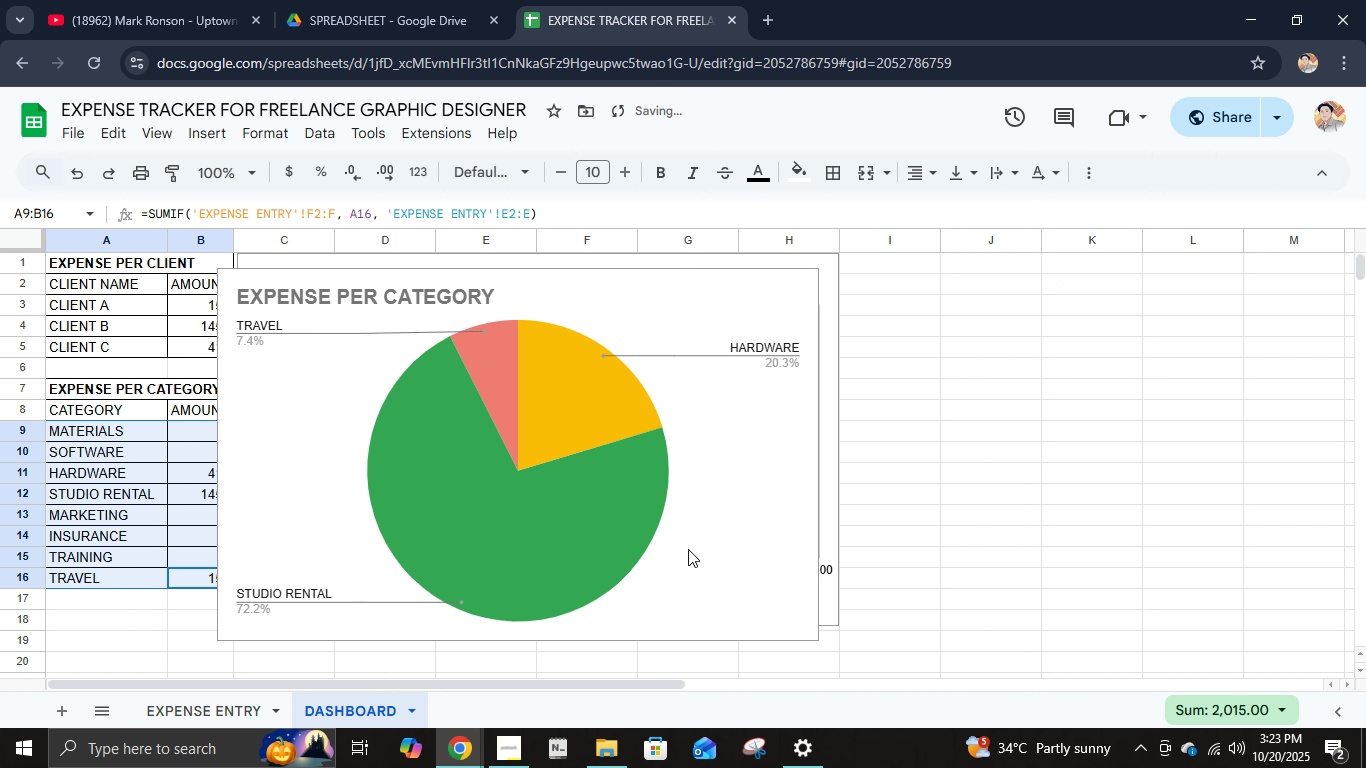 
left_click_drag(start_coordinate=[700, 544], to_coordinate=[1087, 479])
 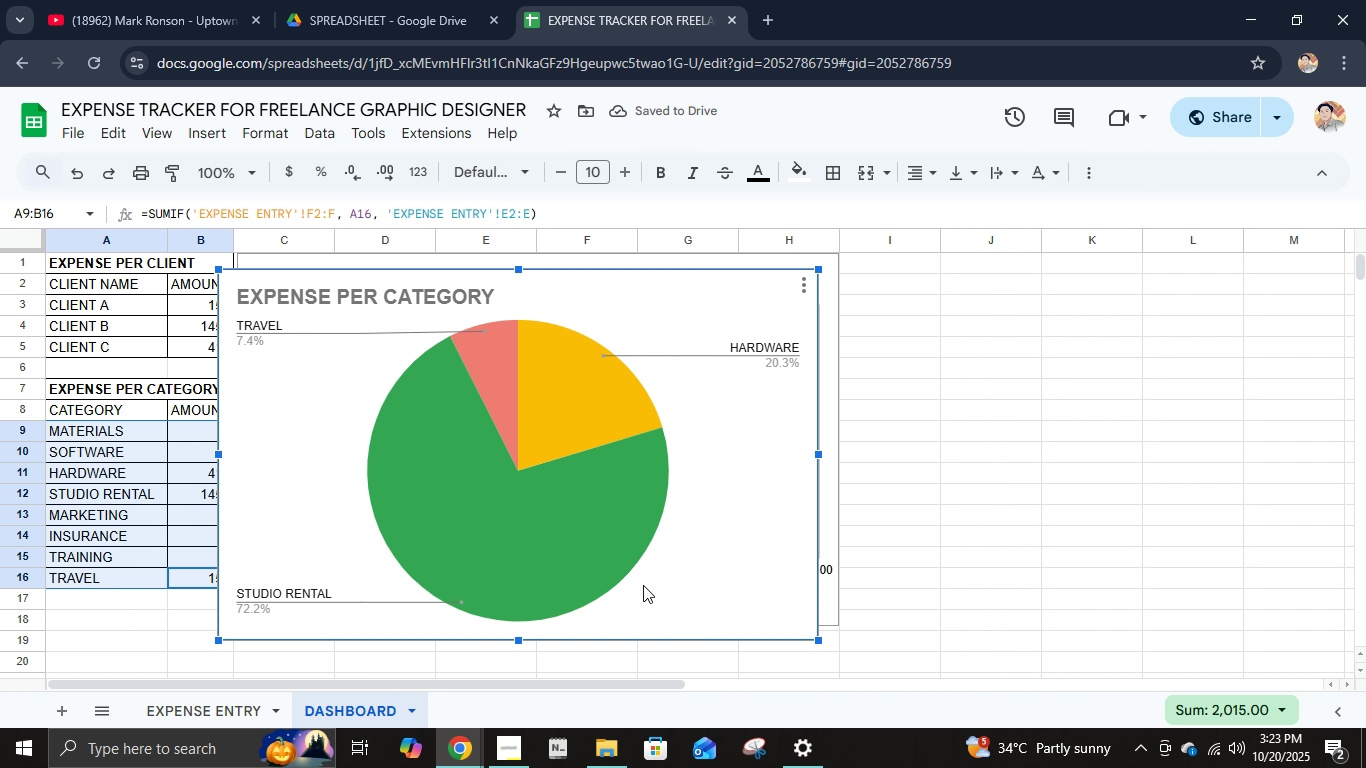 
left_click([643, 585])
 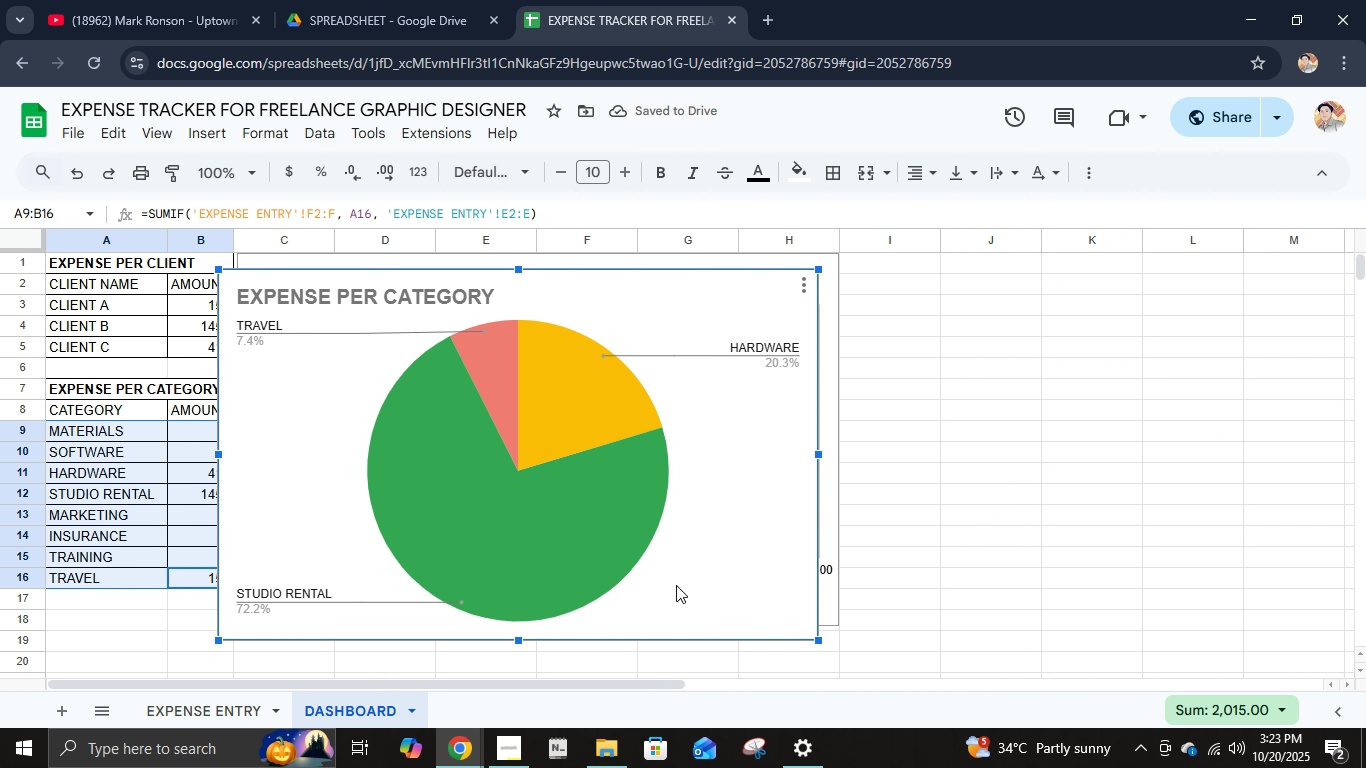 
left_click_drag(start_coordinate=[677, 585], to_coordinate=[1309, 517])
 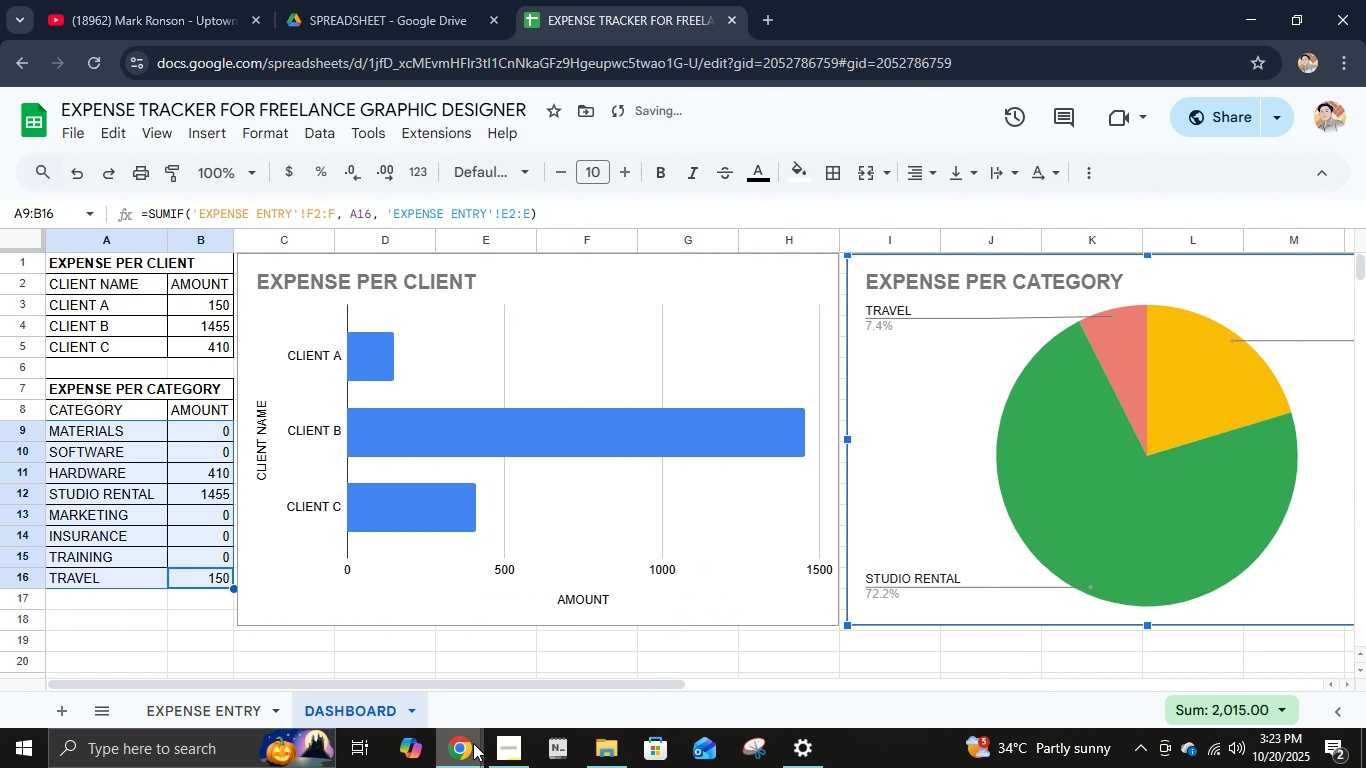 
left_click([493, 747])